 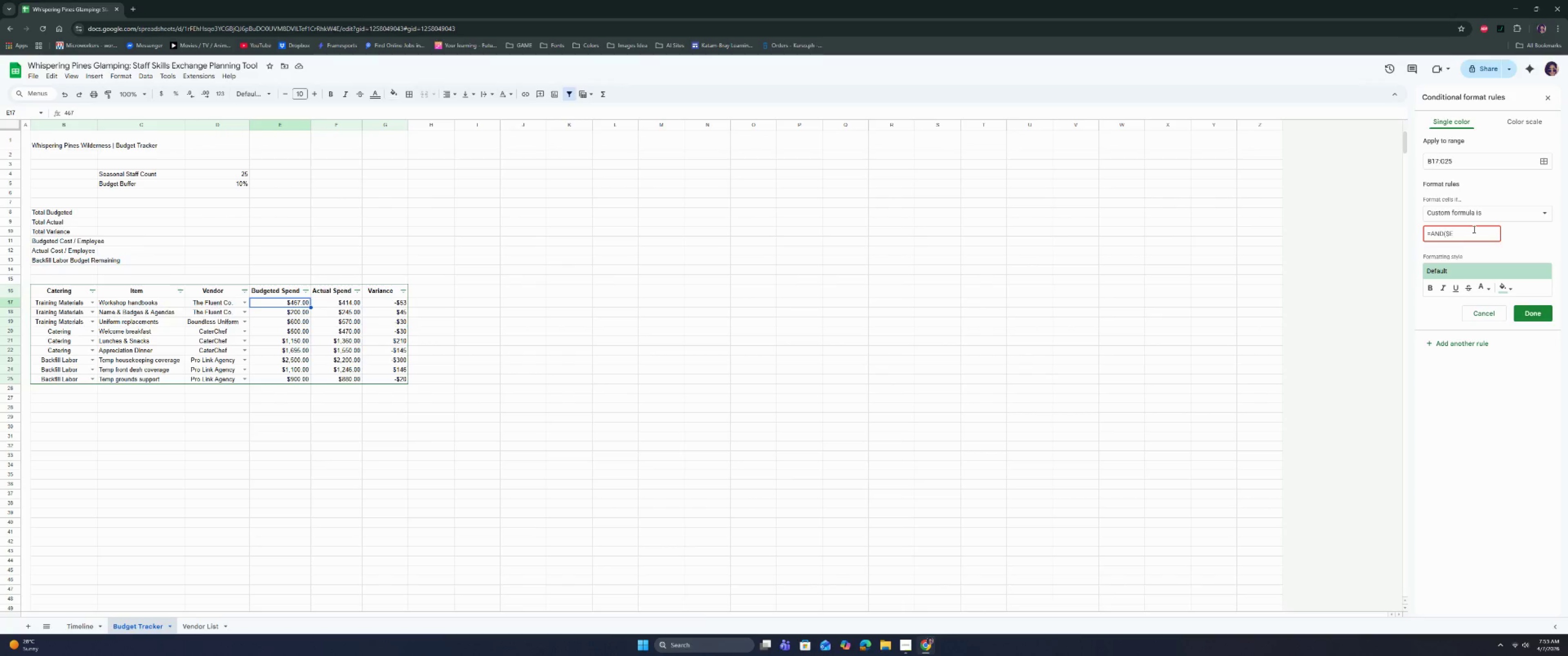 
type(17 <> "", $)
 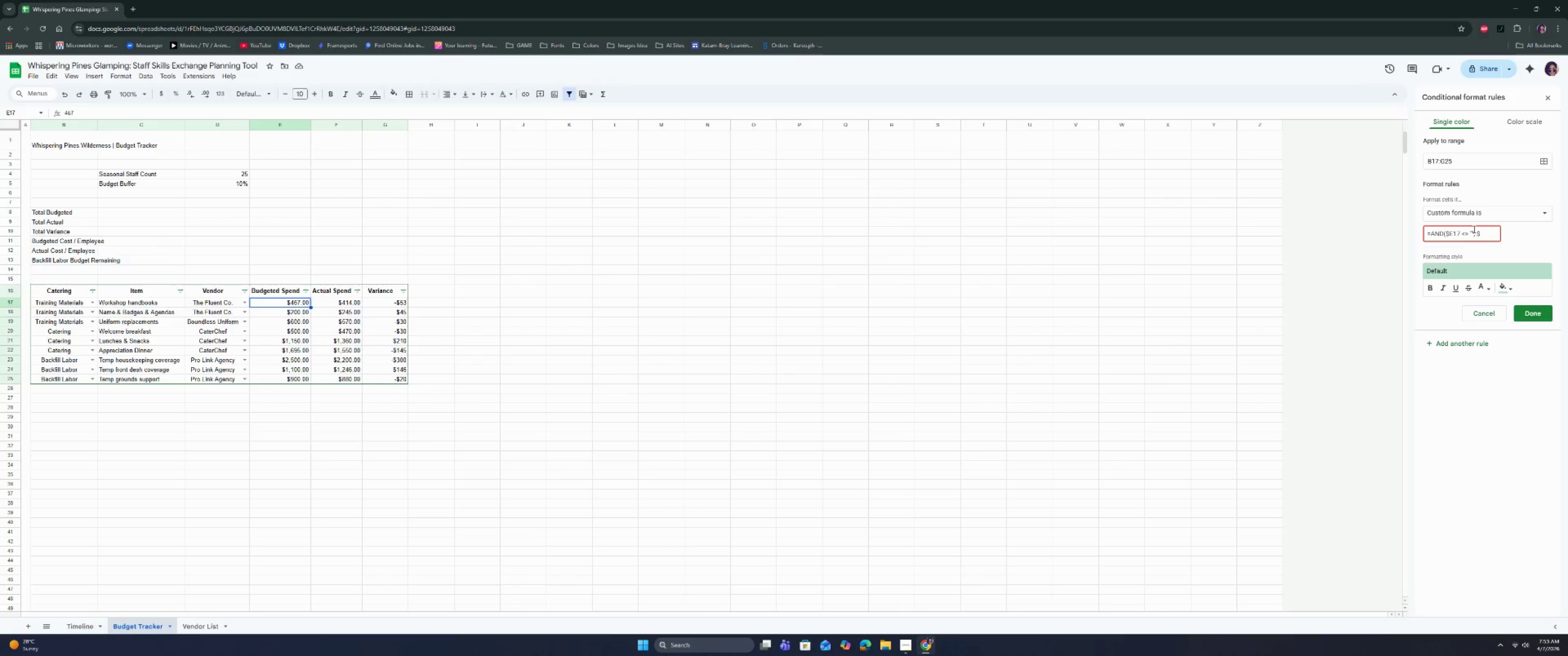 
type(F17)
 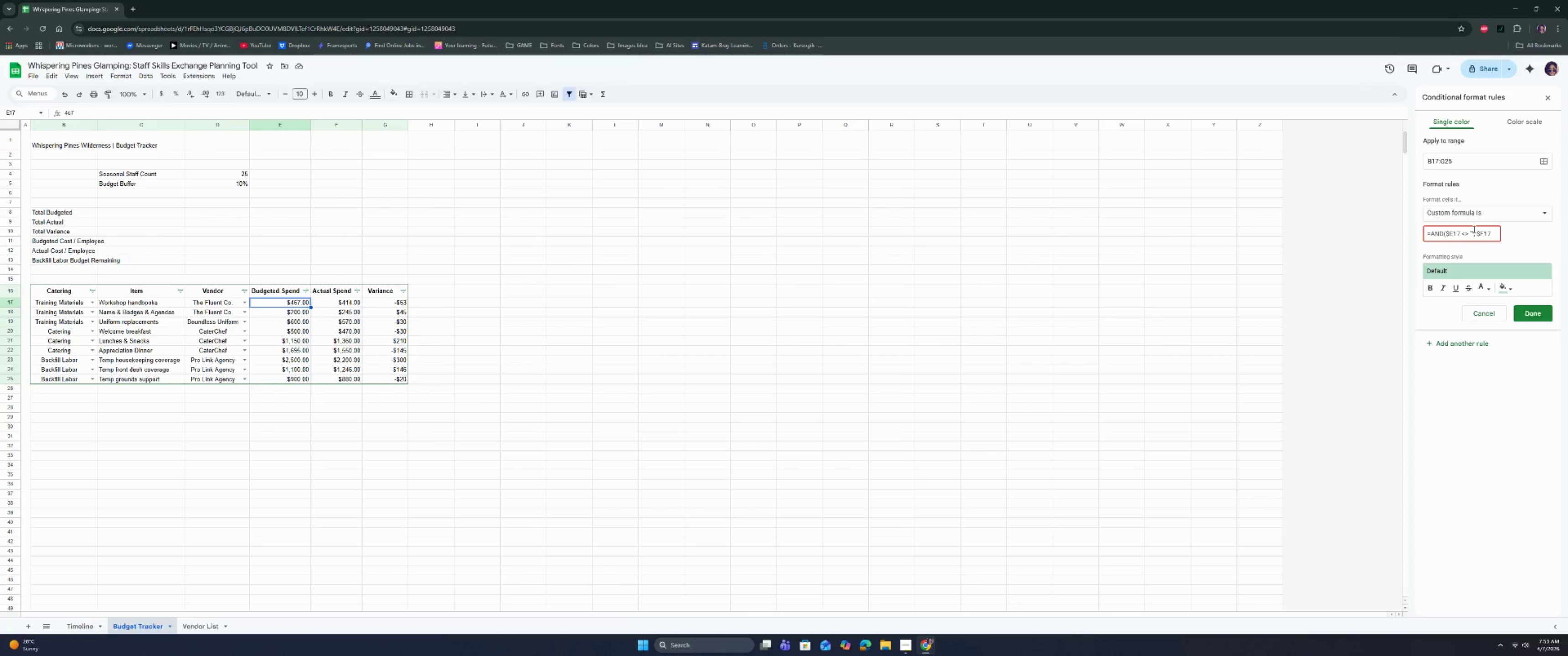 
type( * (1 + $)
 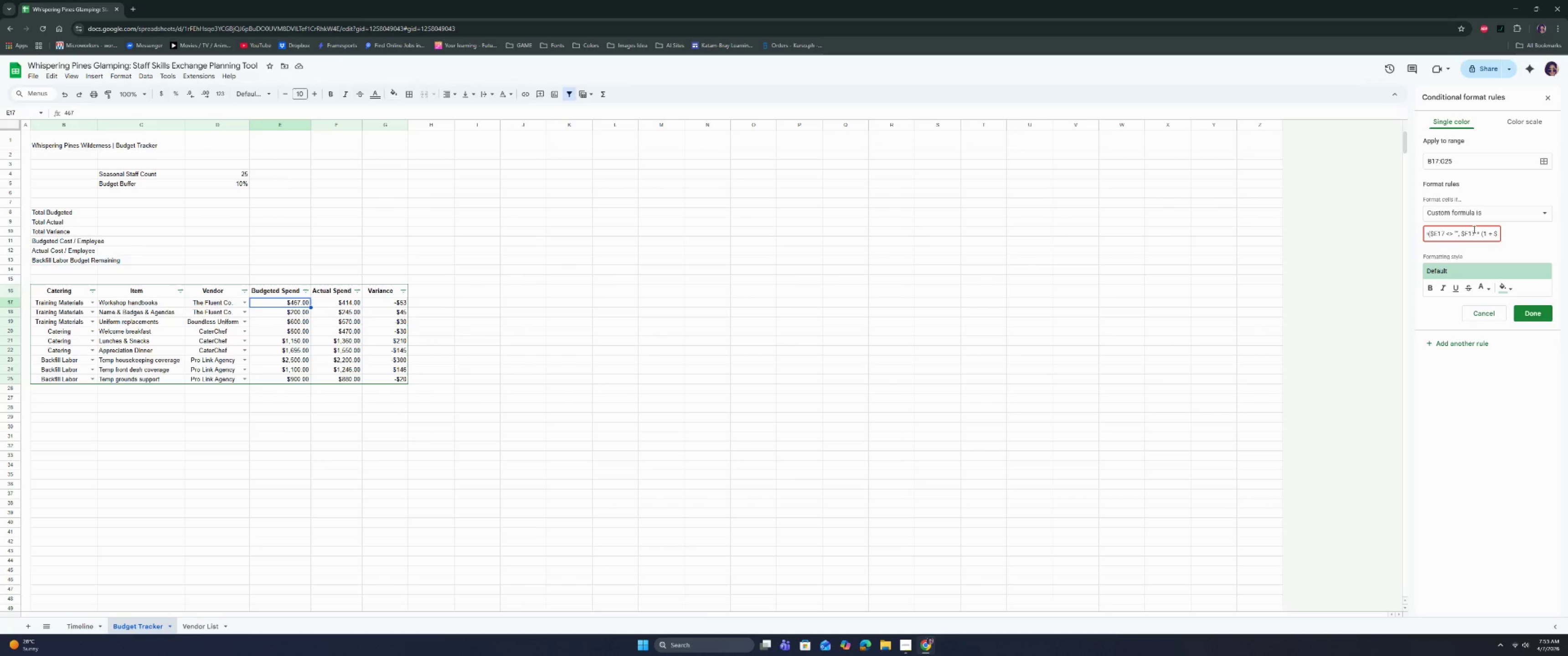 
wait(13.72)
 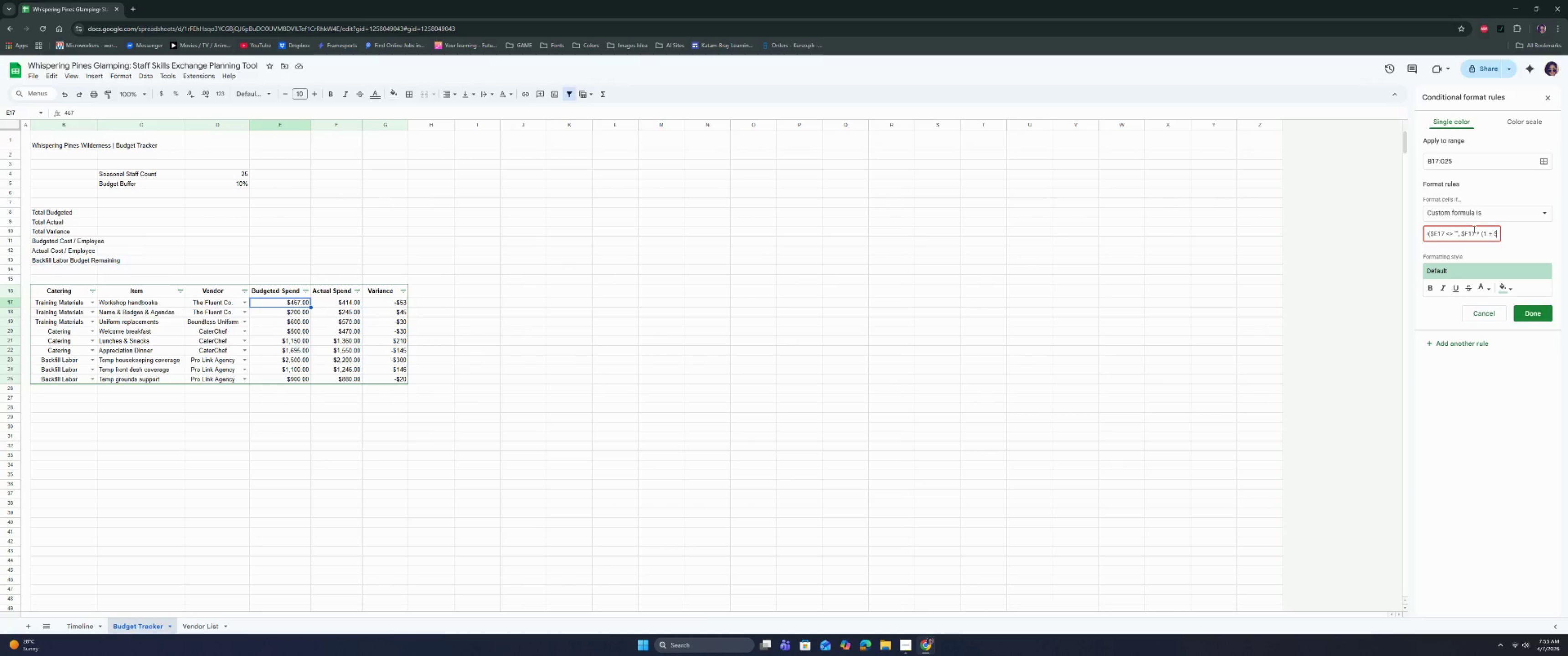 
type(B)
key(Backspace)
type(D5)))
 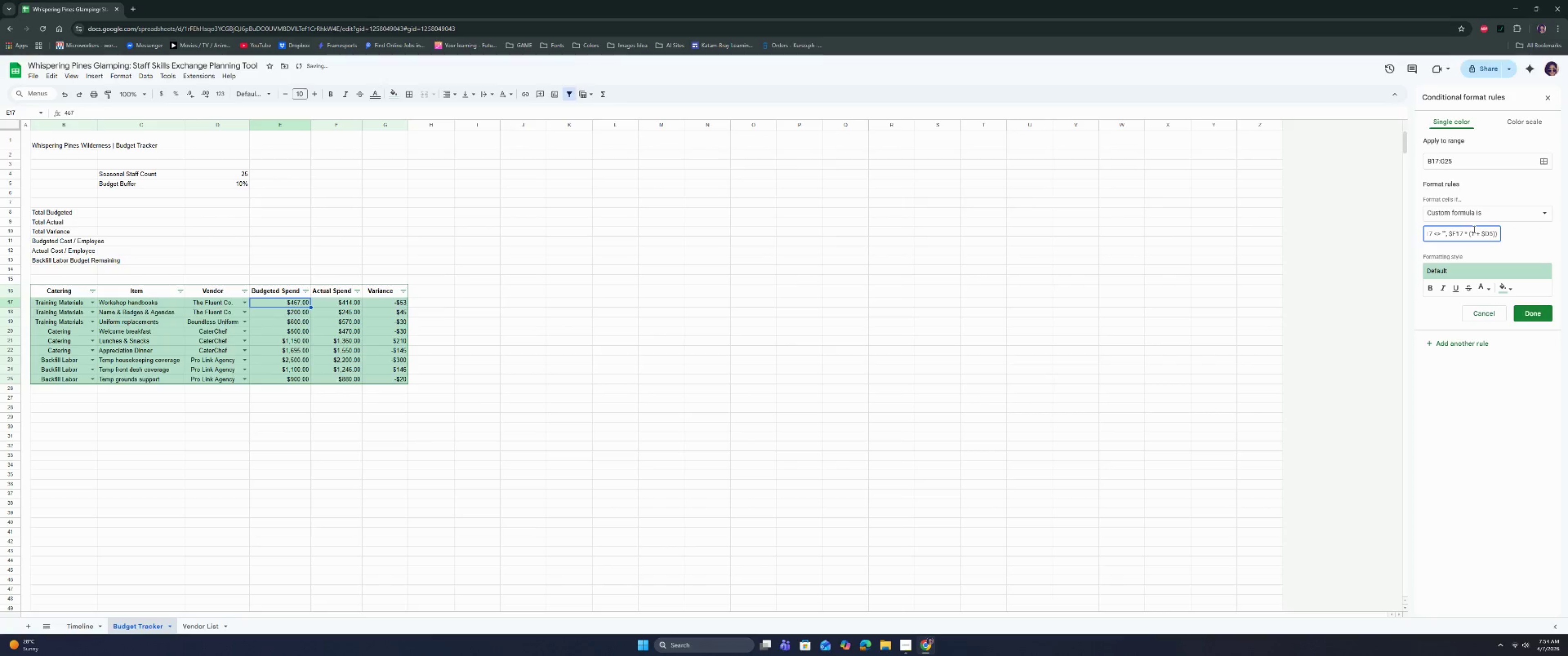 
left_click([1431, 289])
 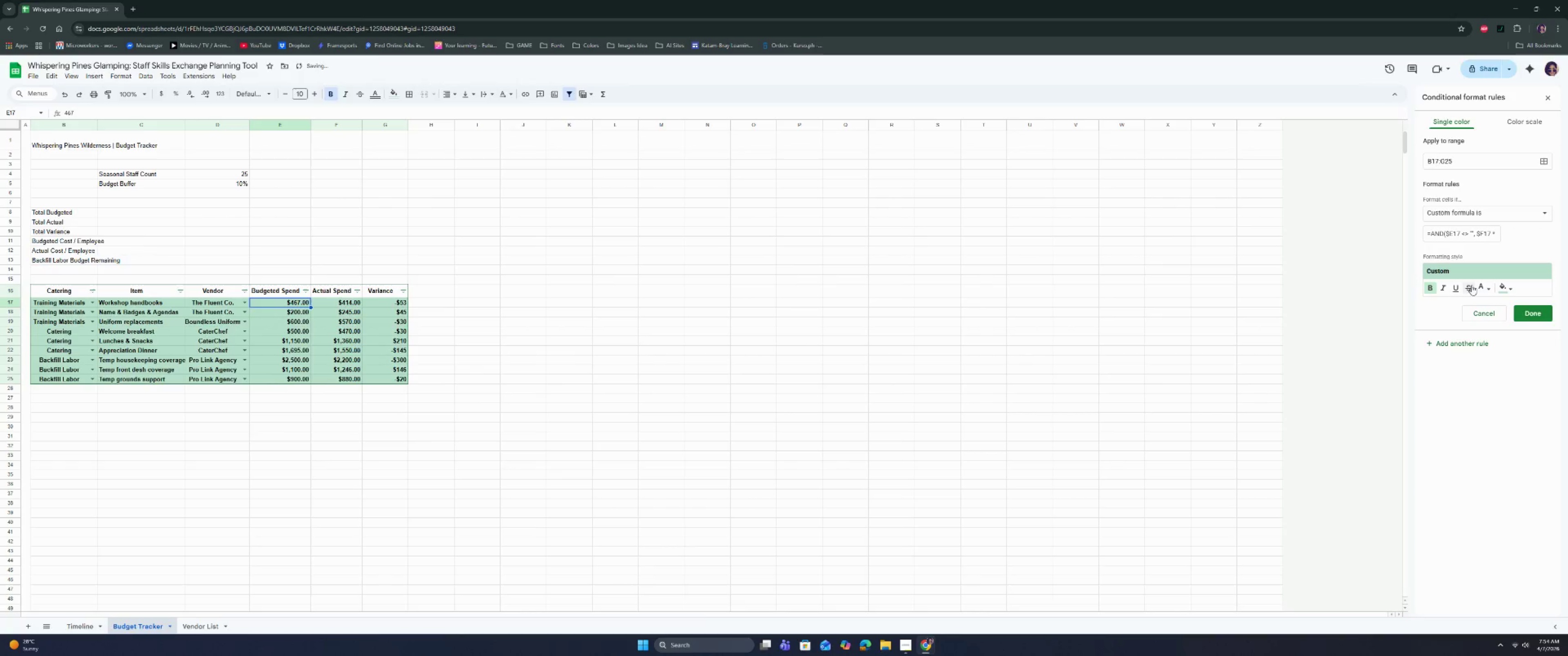 
left_click([1485, 285])
 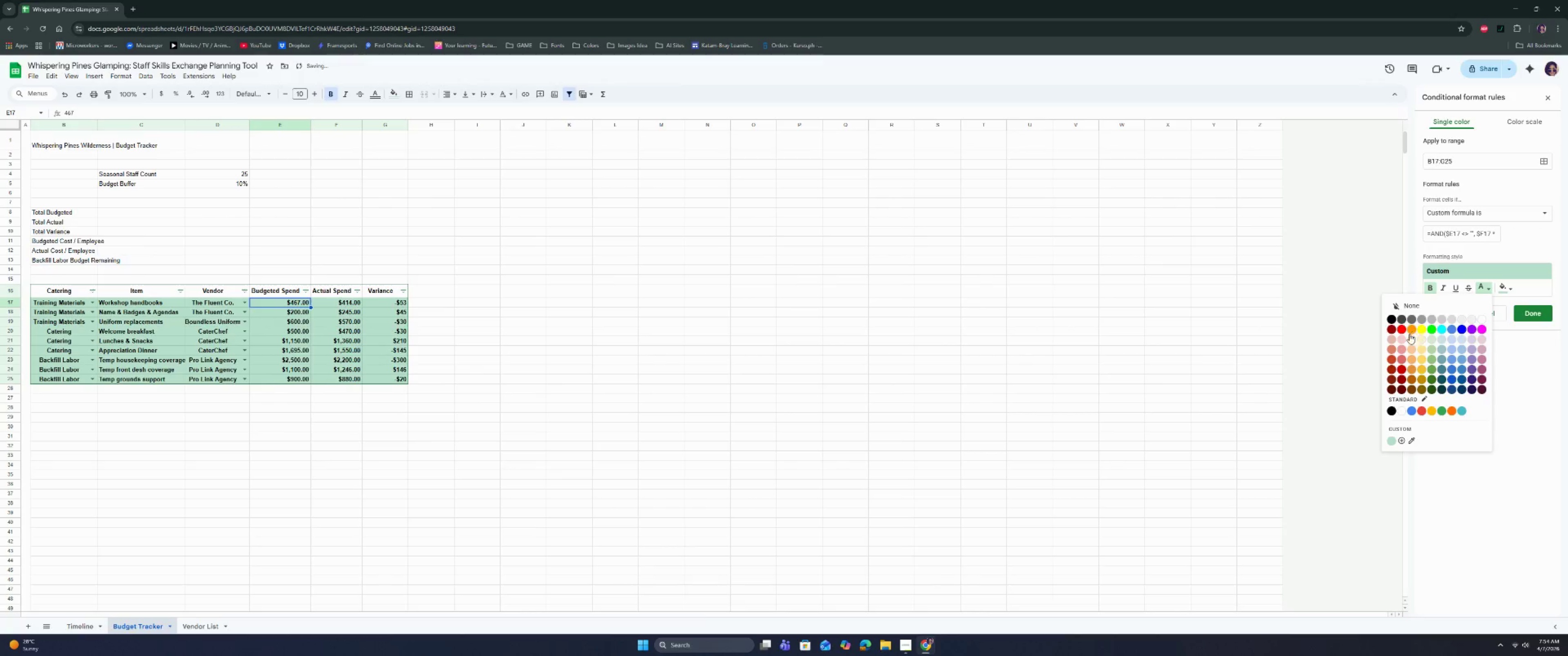 
left_click([1402, 338])
 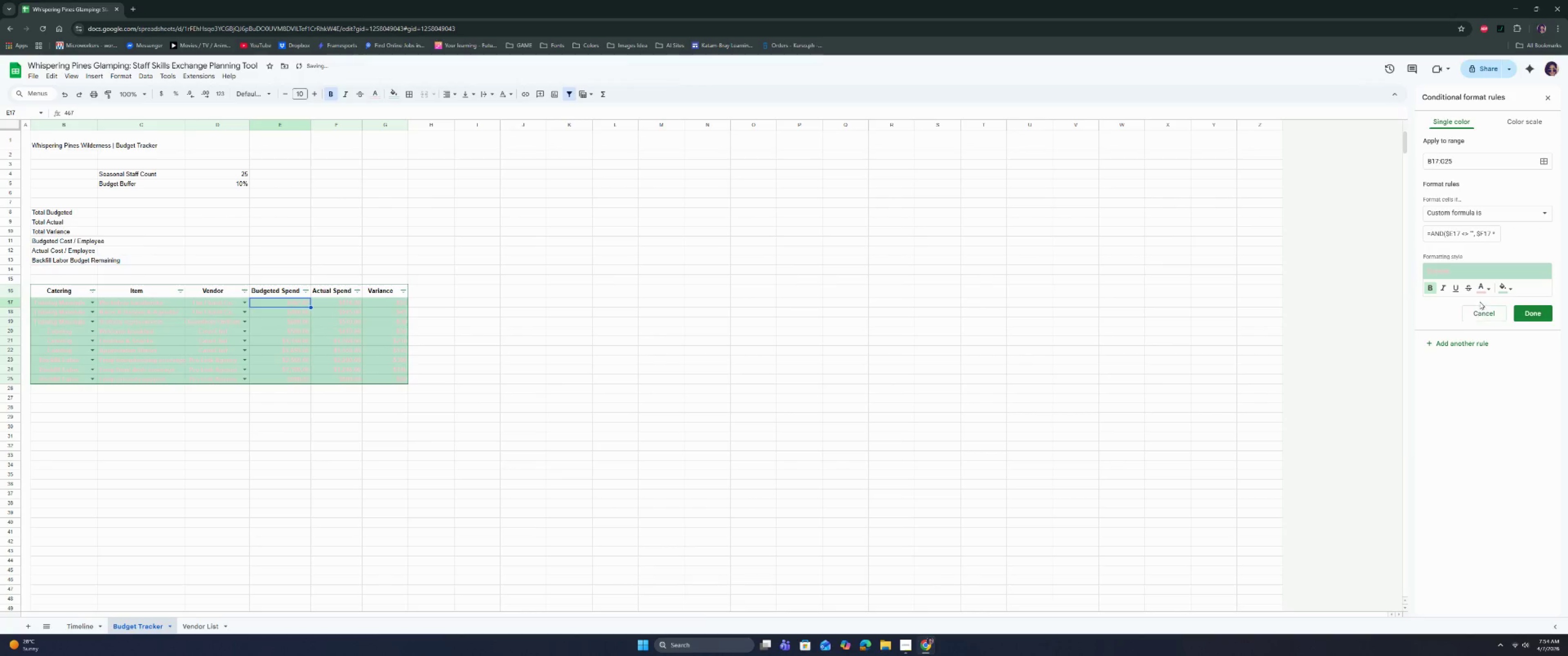 
left_click([1480, 290])
 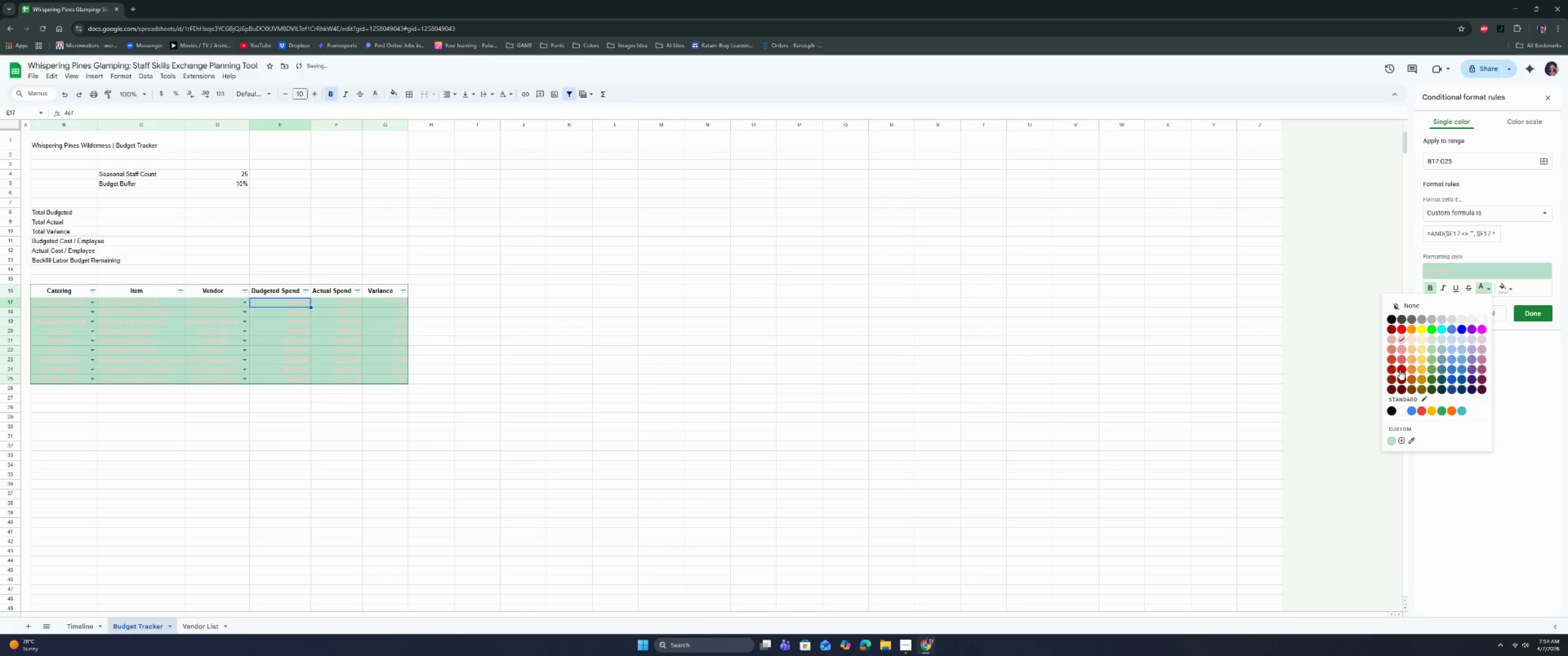 
left_click([1400, 370])
 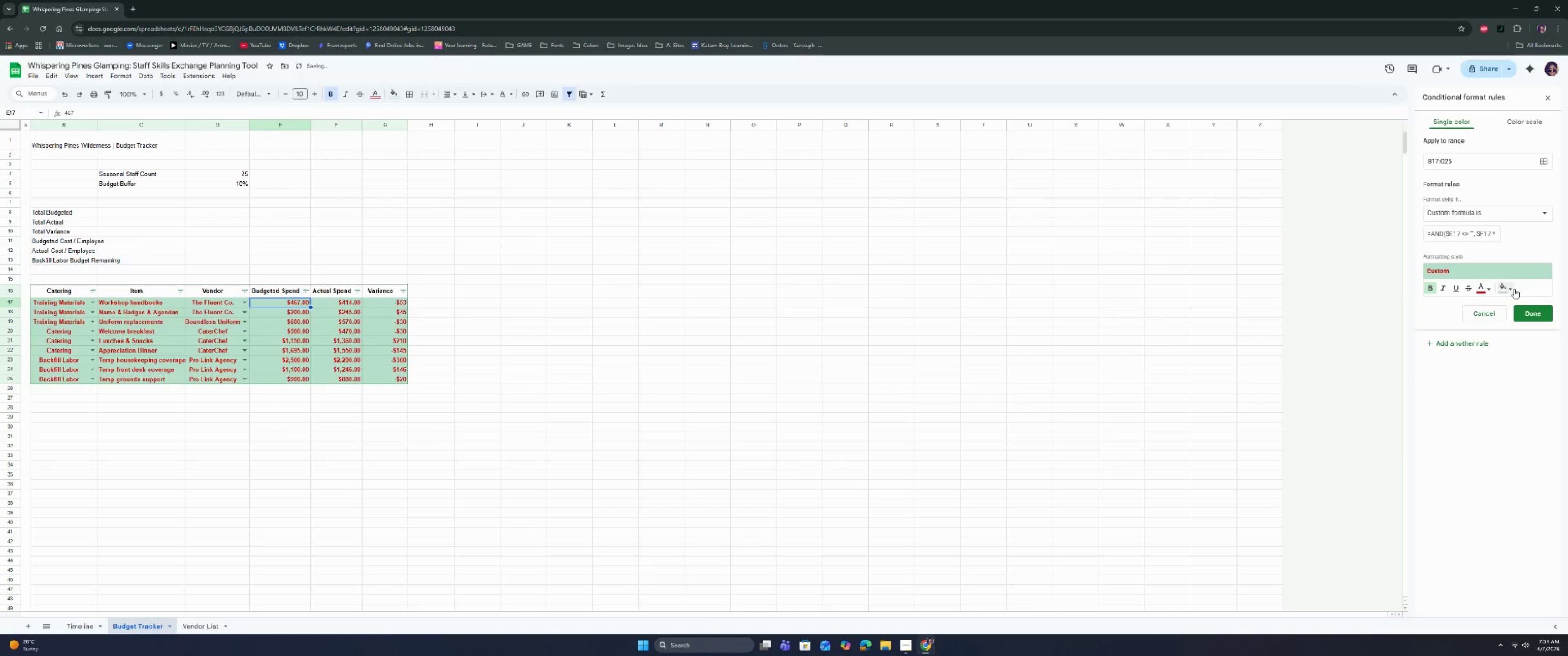 
left_click([1514, 290])
 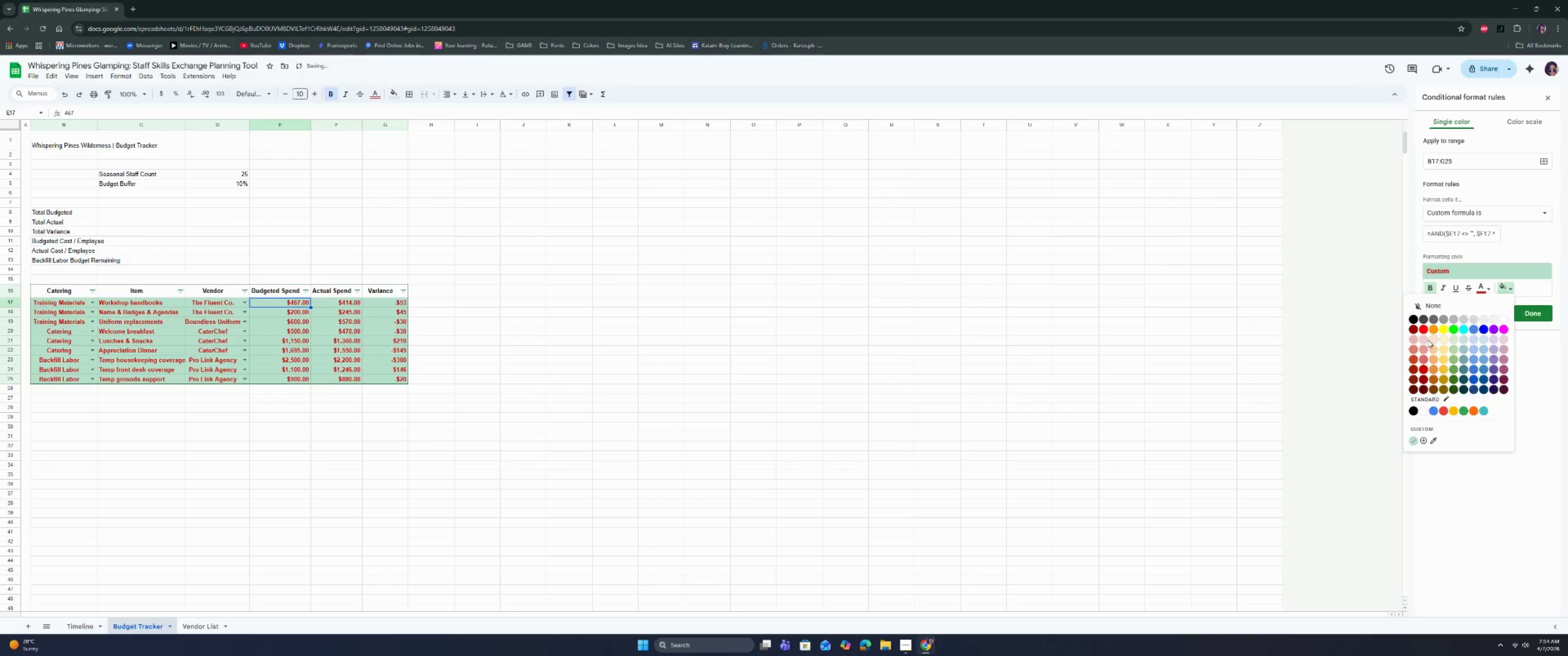 
left_click([1425, 340])
 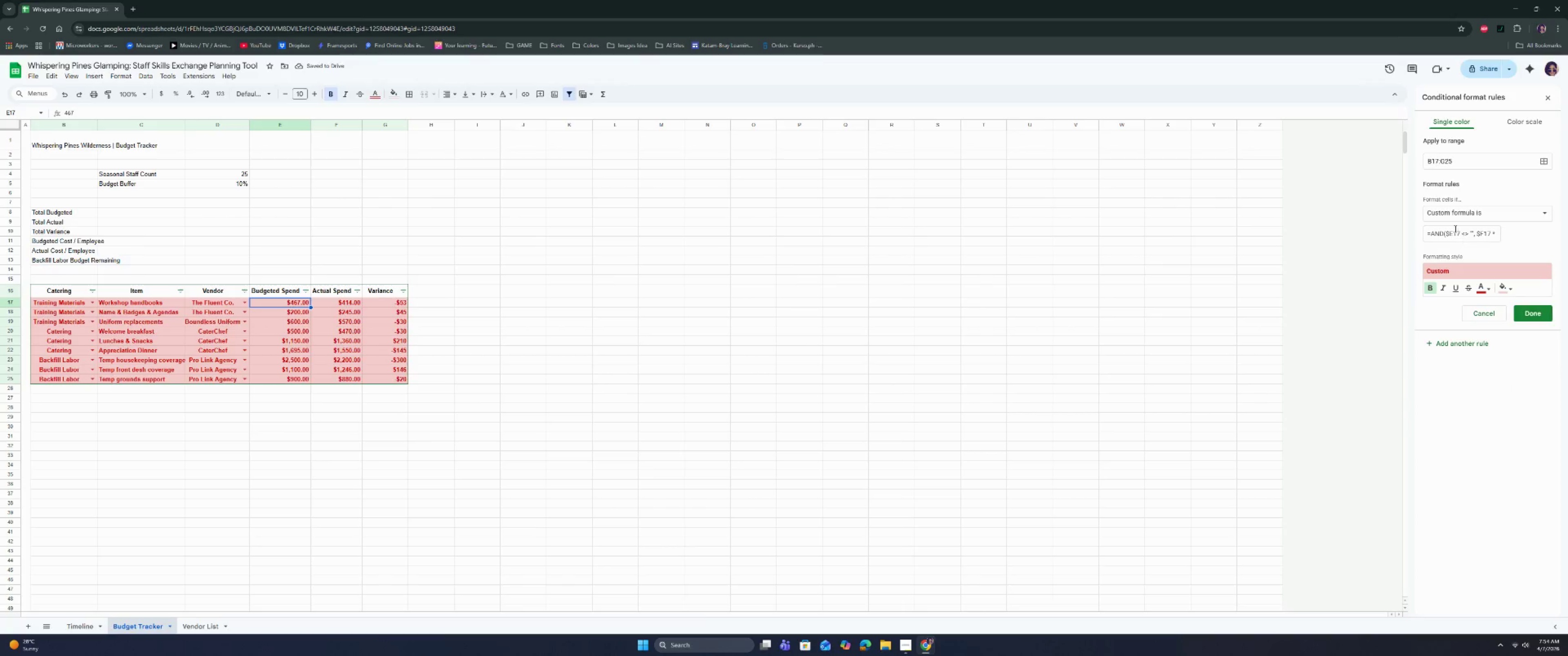 
left_click([1450, 235])
 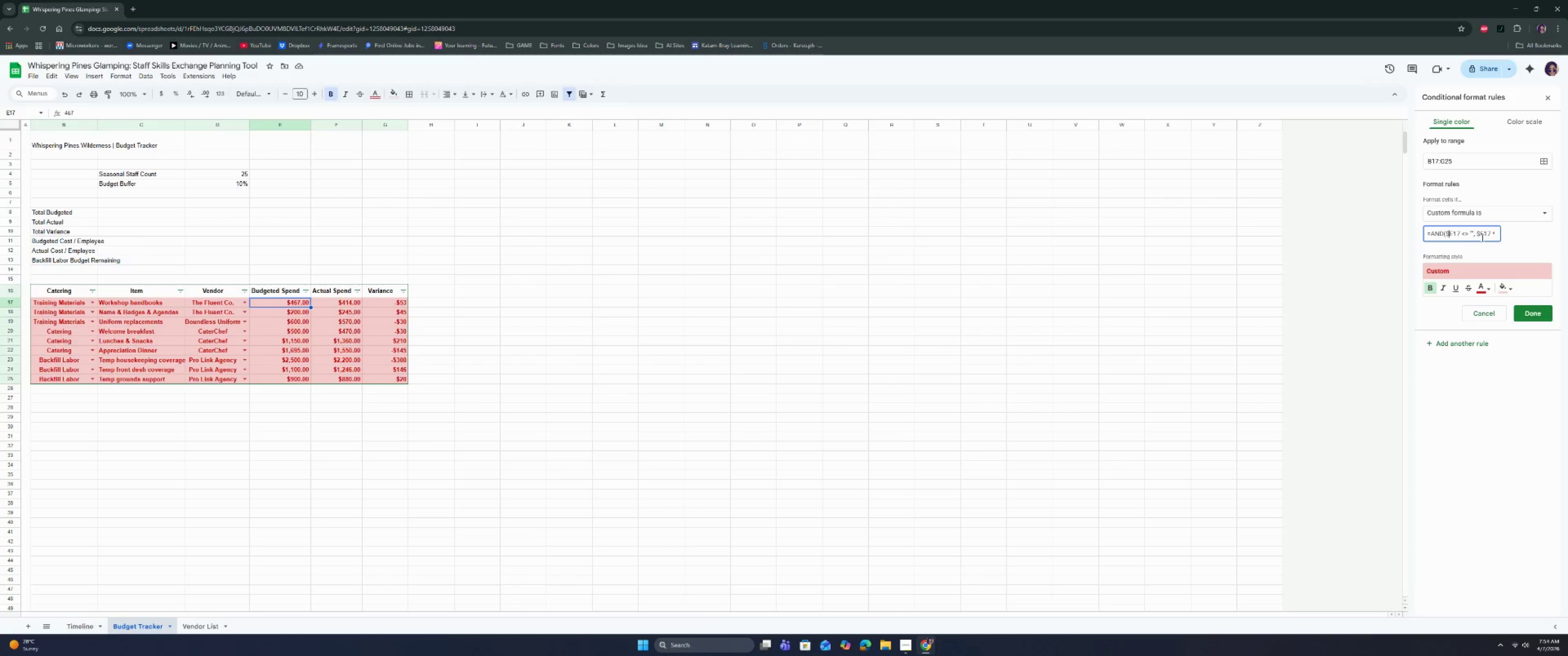 
wait(24.2)
 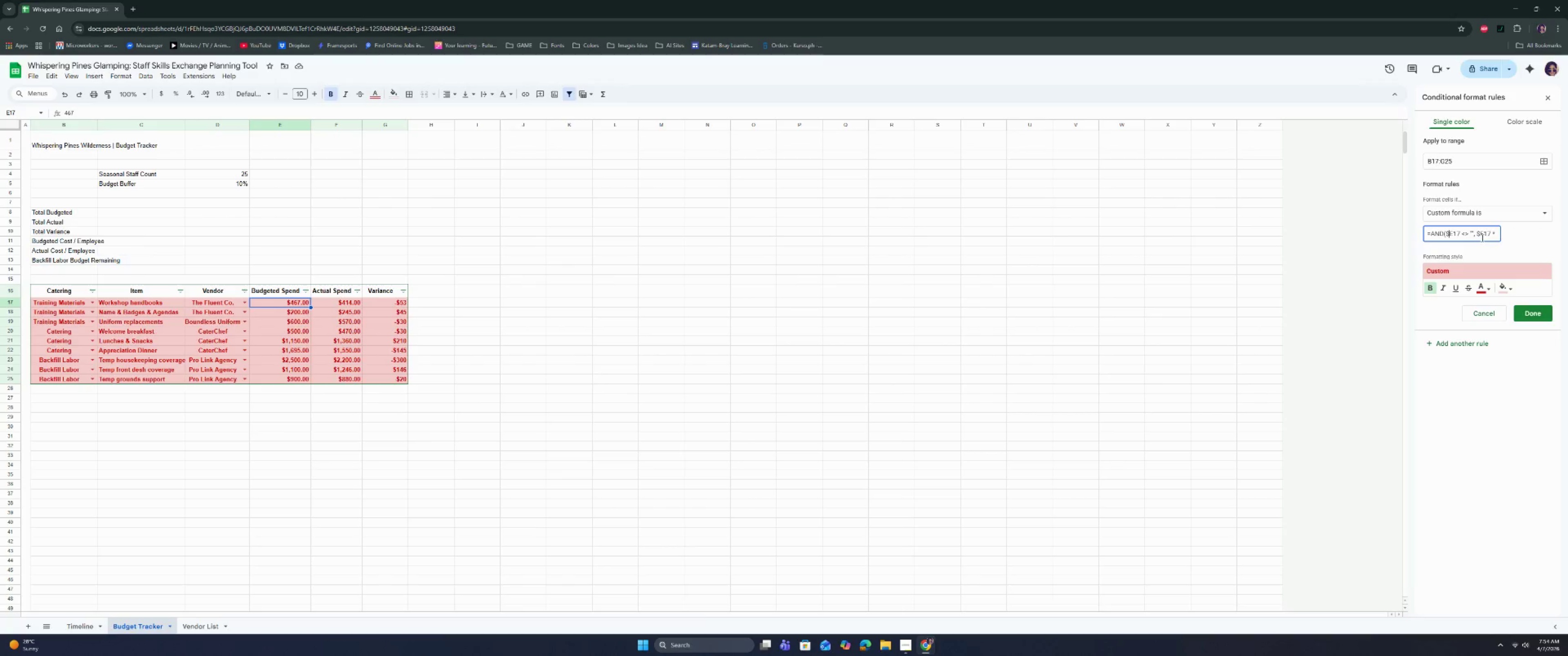 
left_click_drag(start_coordinate=[1483, 235], to_coordinate=[1523, 236])
 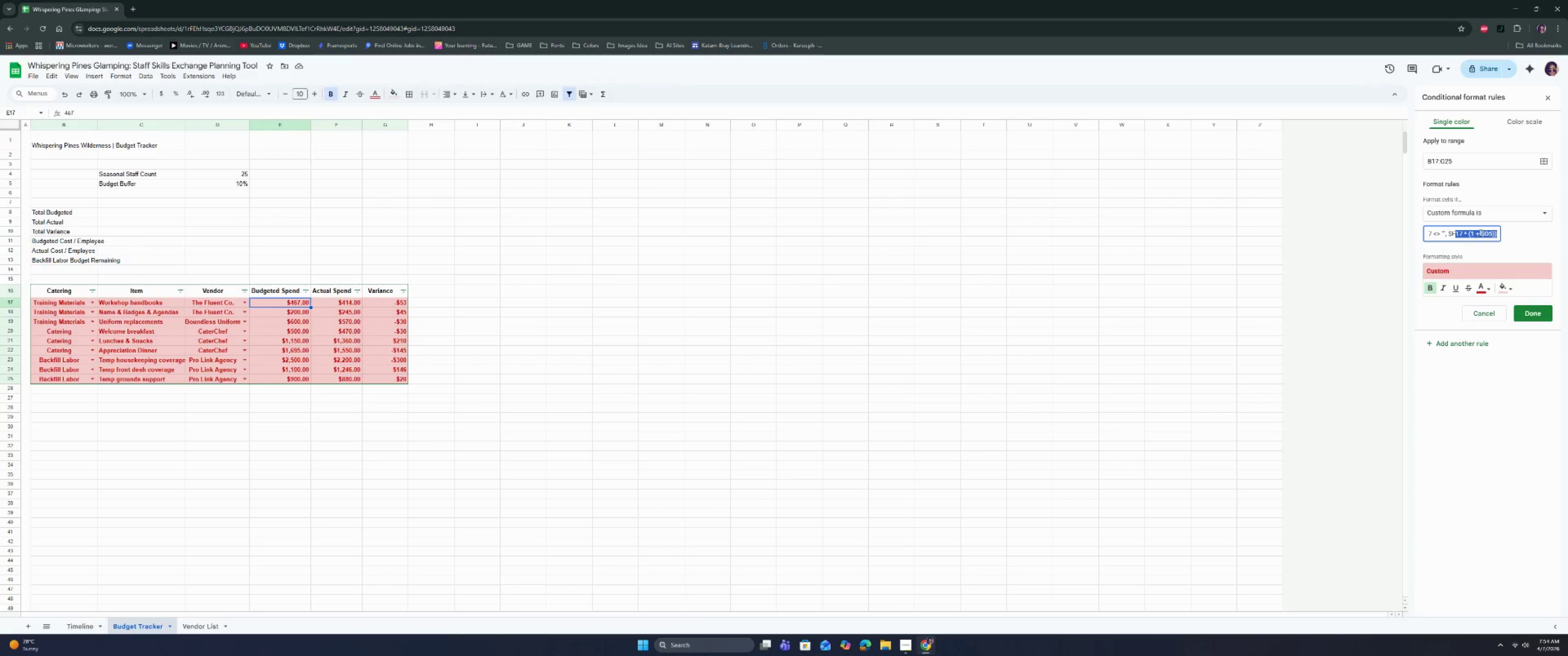 
left_click([1477, 231])
 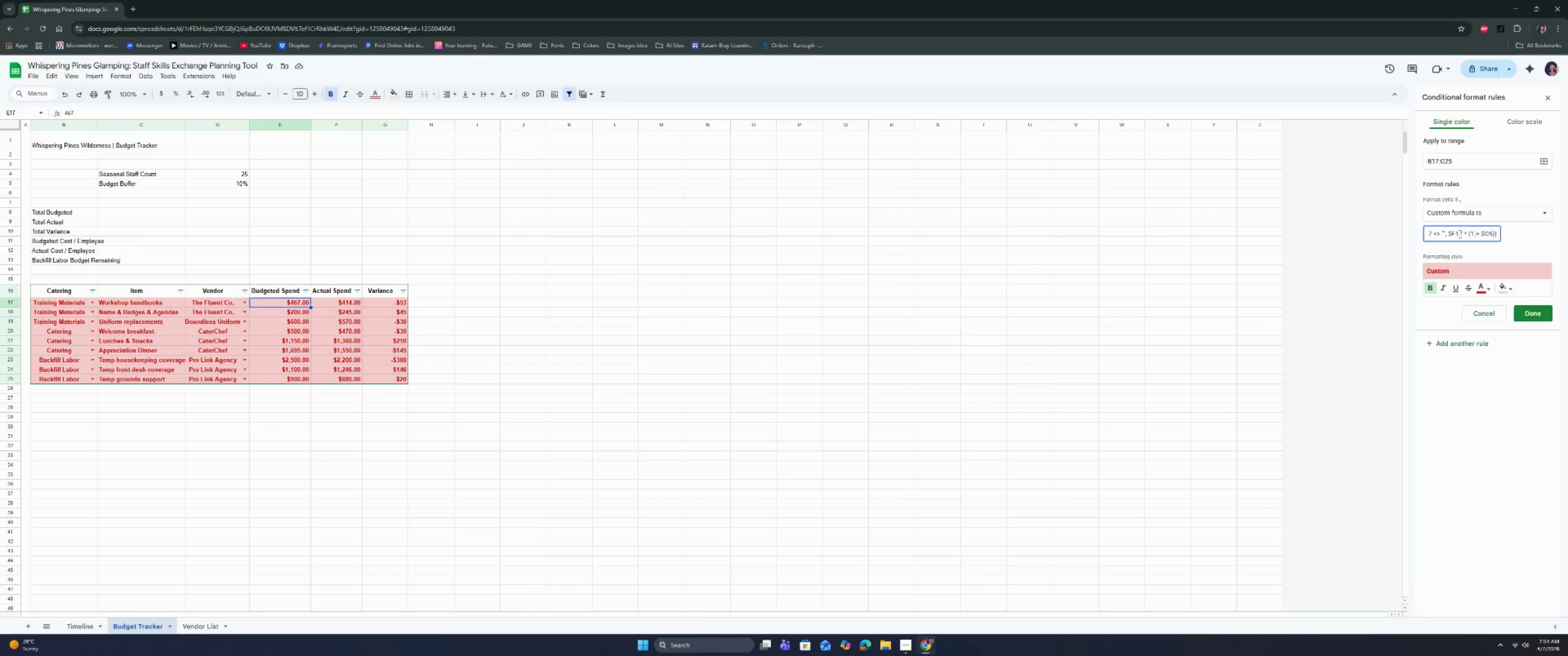 
left_click_drag(start_coordinate=[1459, 234], to_coordinate=[1421, 237])
 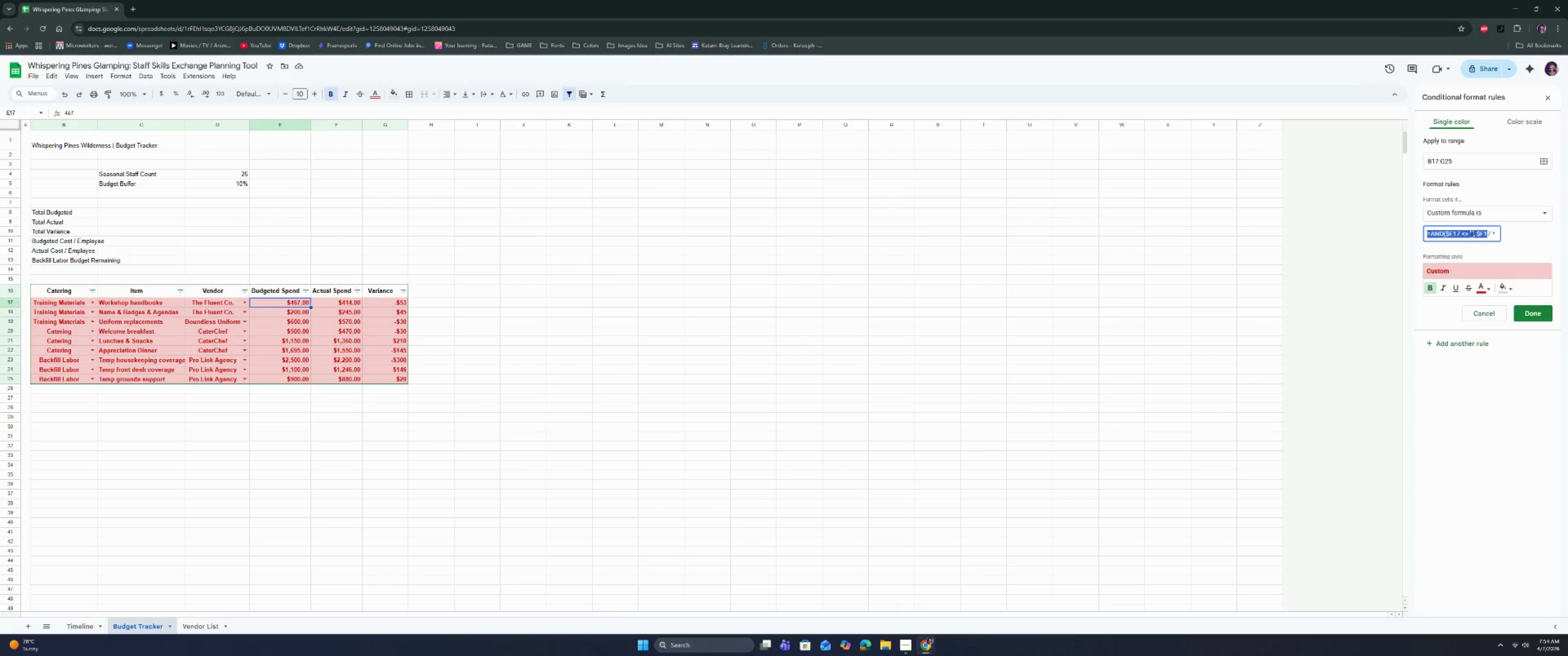 
left_click_drag(start_coordinate=[1471, 233], to_coordinate=[1467, 232])
 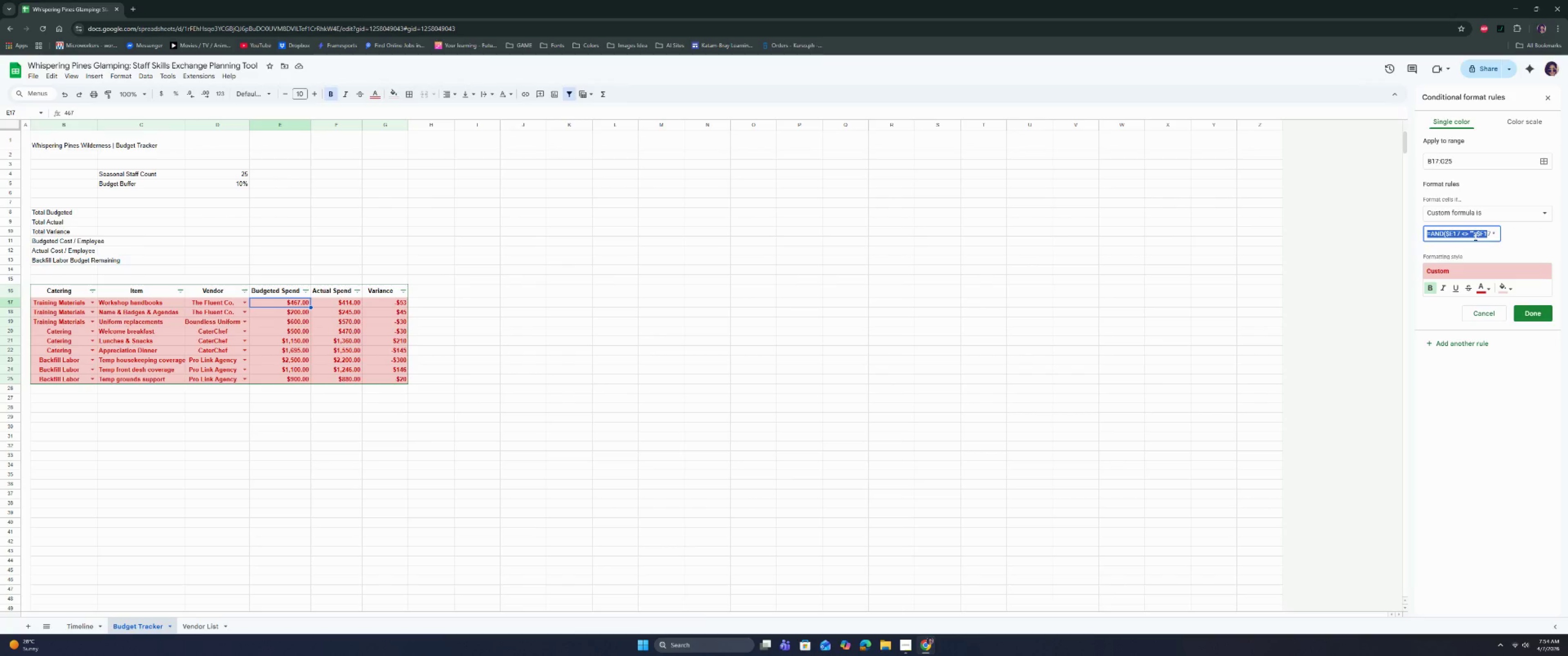 
left_click([1475, 236])
 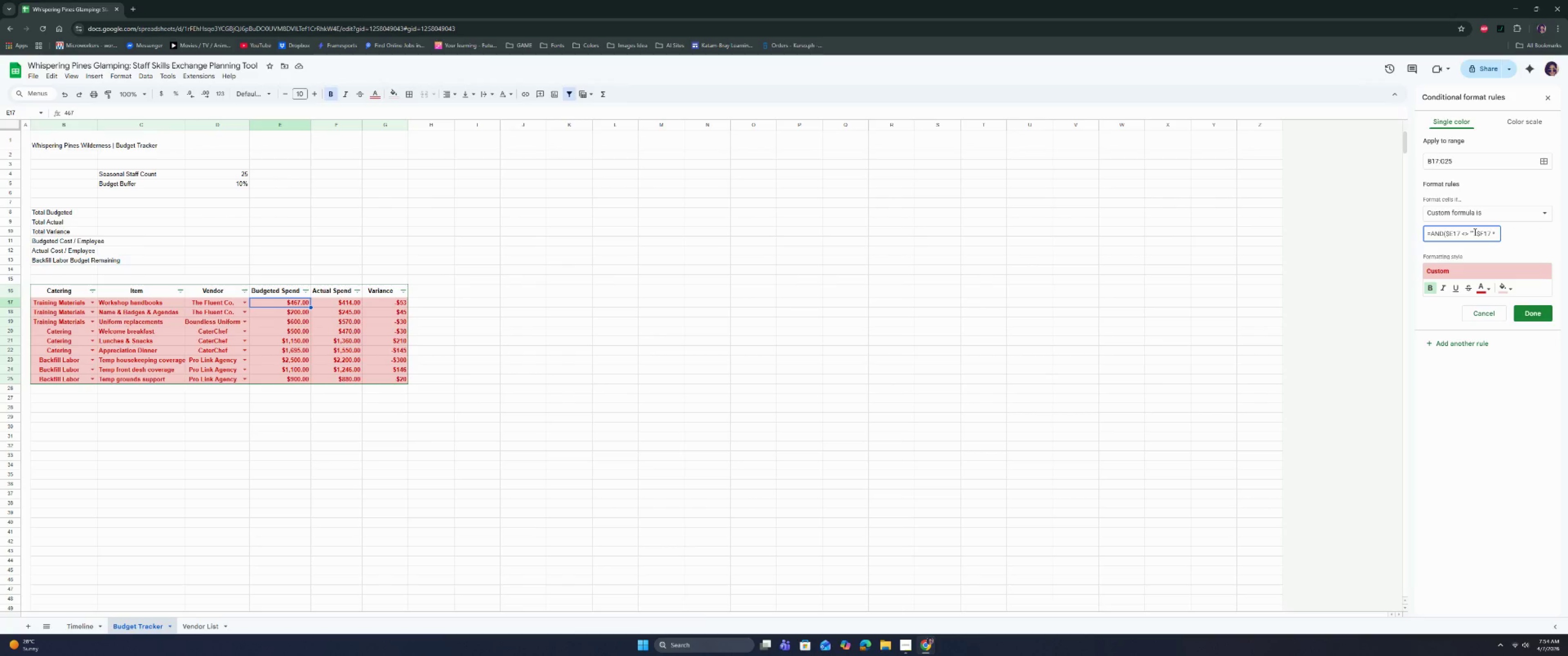 
key(ArrowRight)
 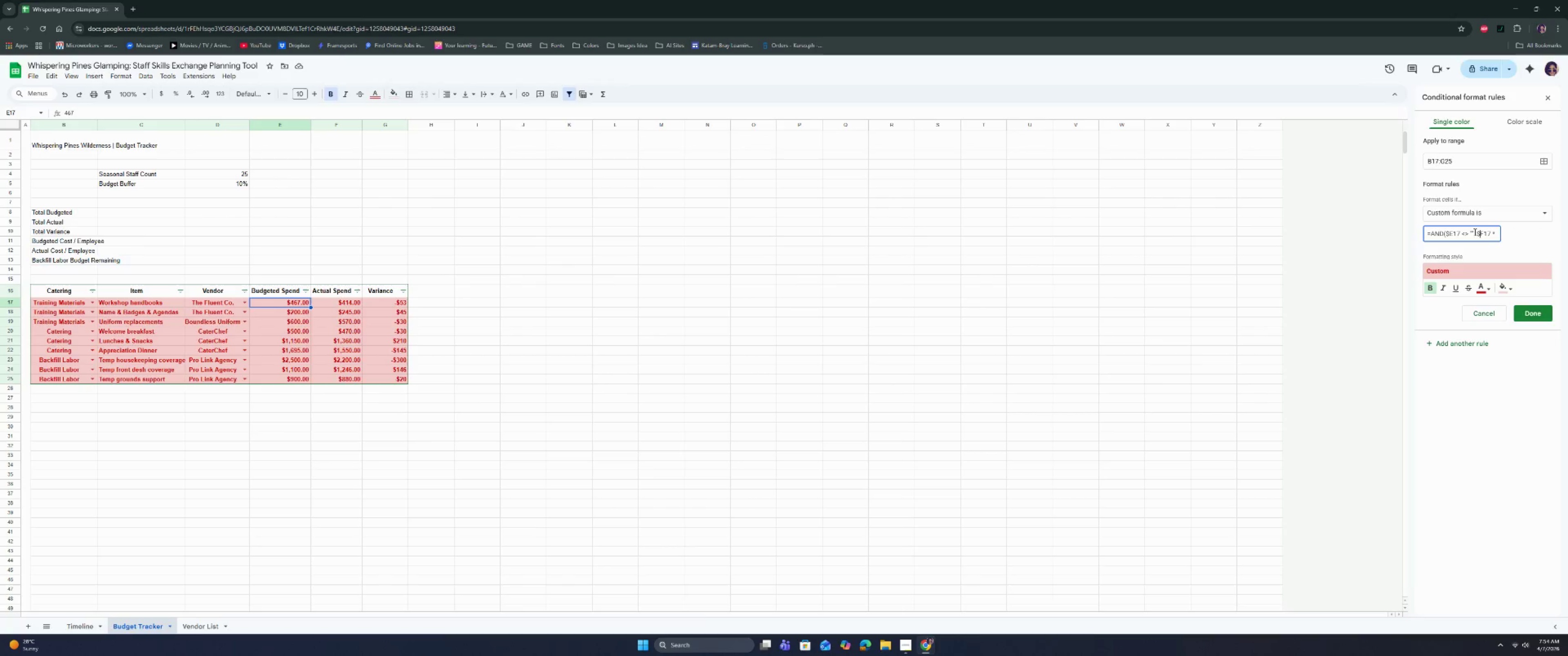 
key(ArrowRight)
 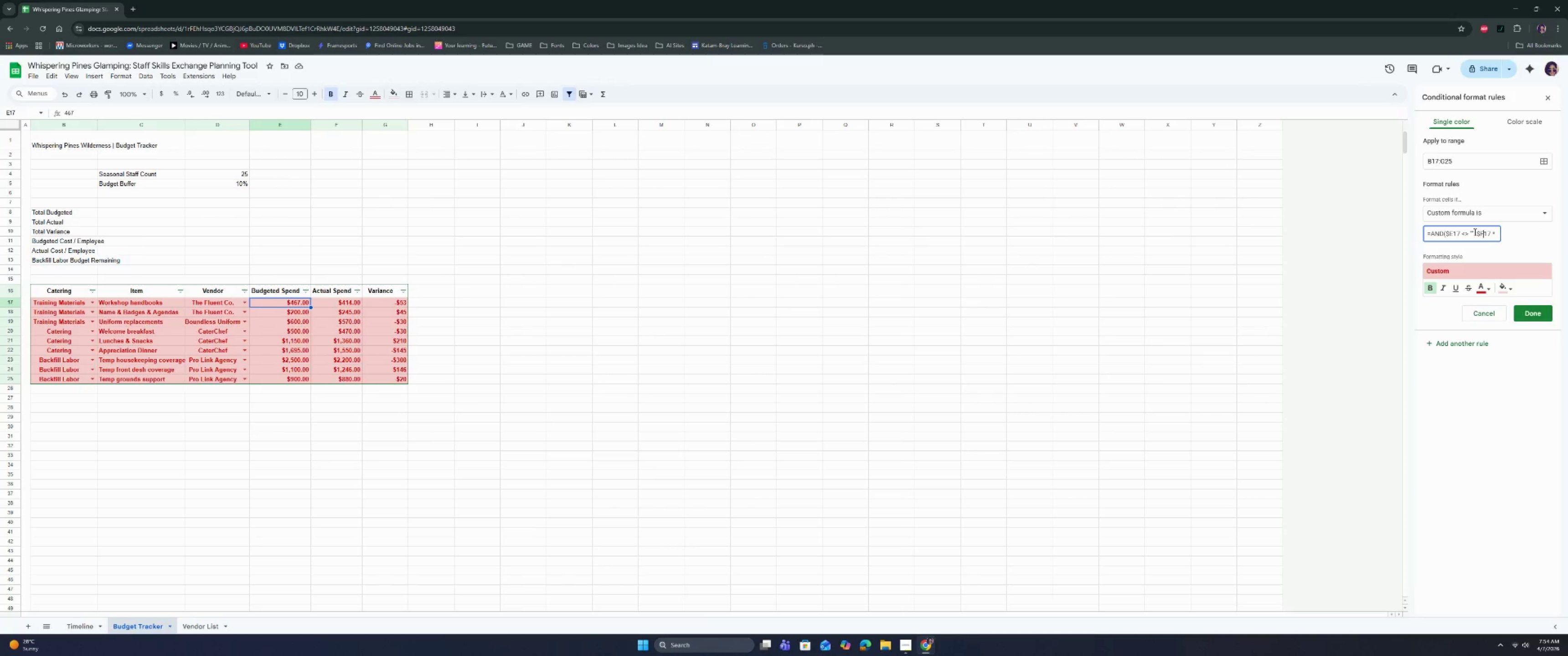 
key(ArrowRight)
 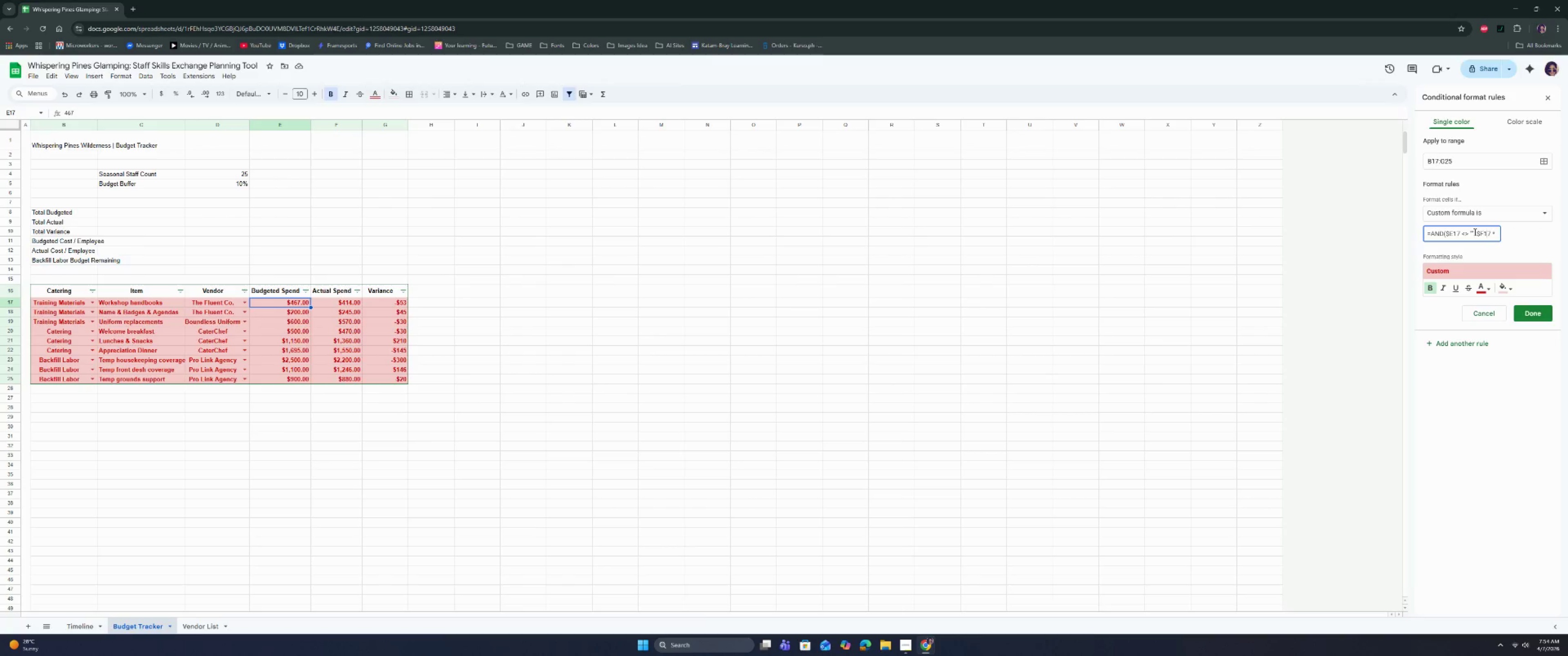 
key(ArrowRight)
 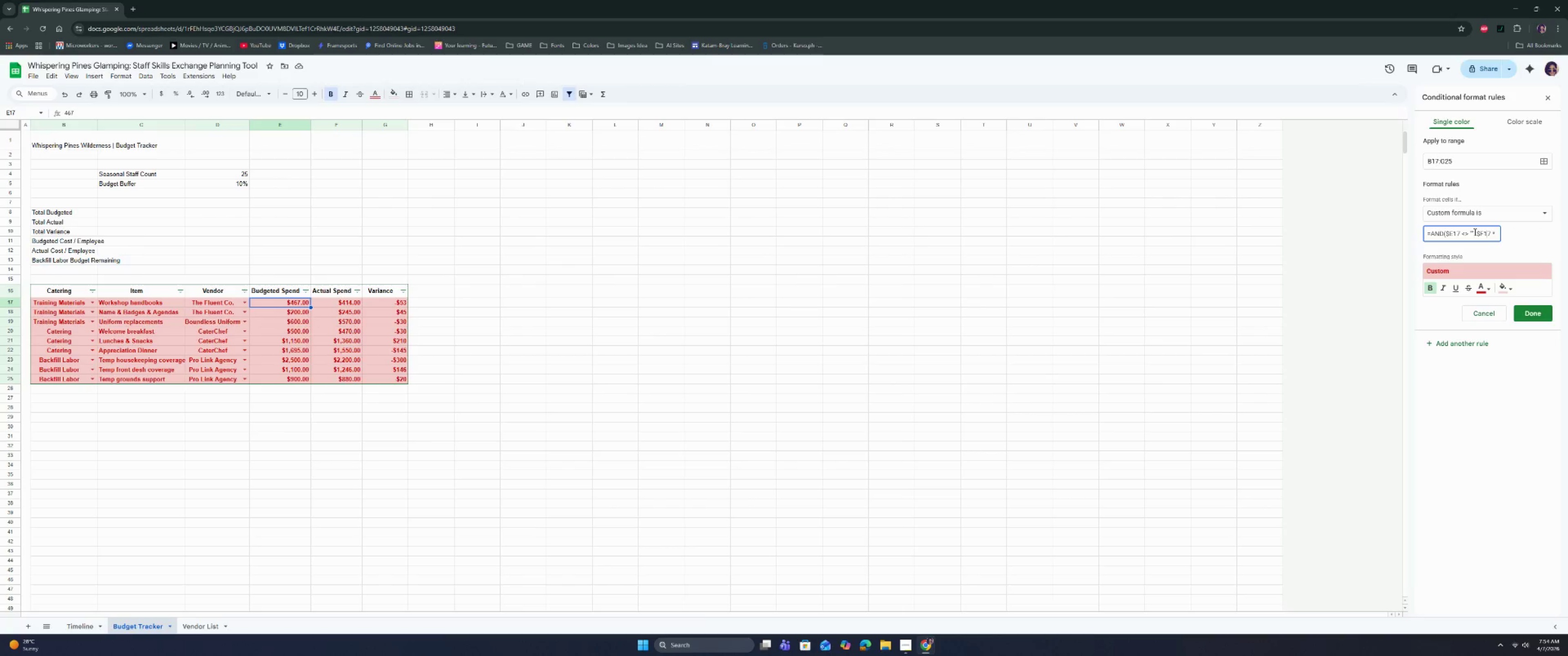 
key(ArrowRight)
 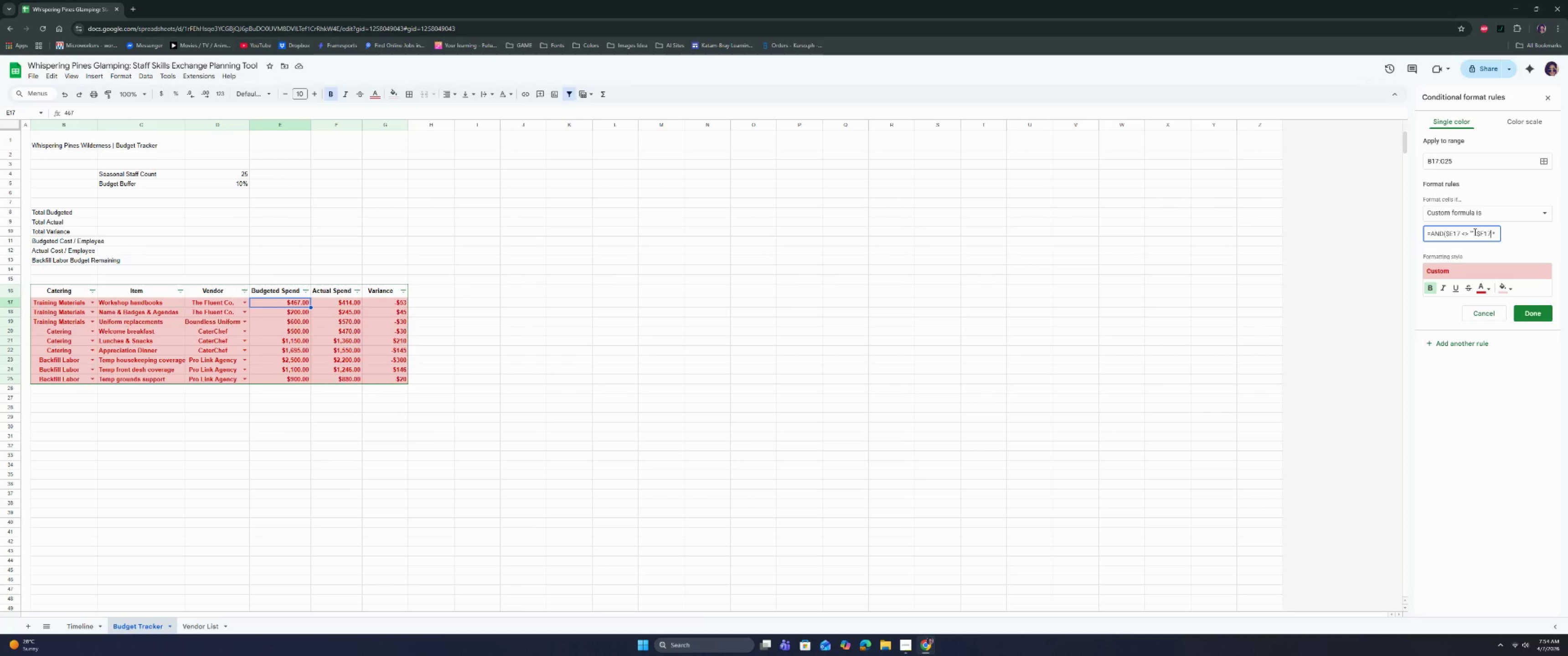 
key(ArrowRight)
 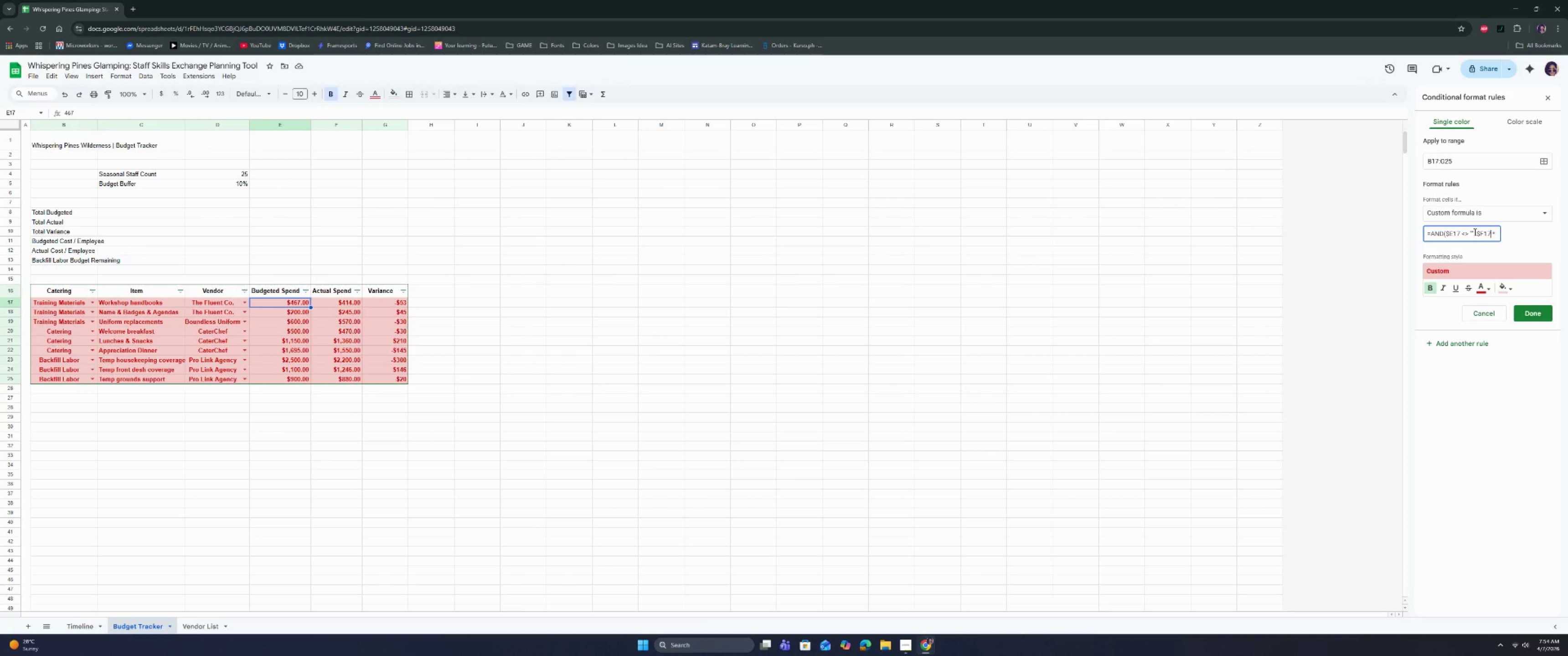 
key(ArrowLeft)
 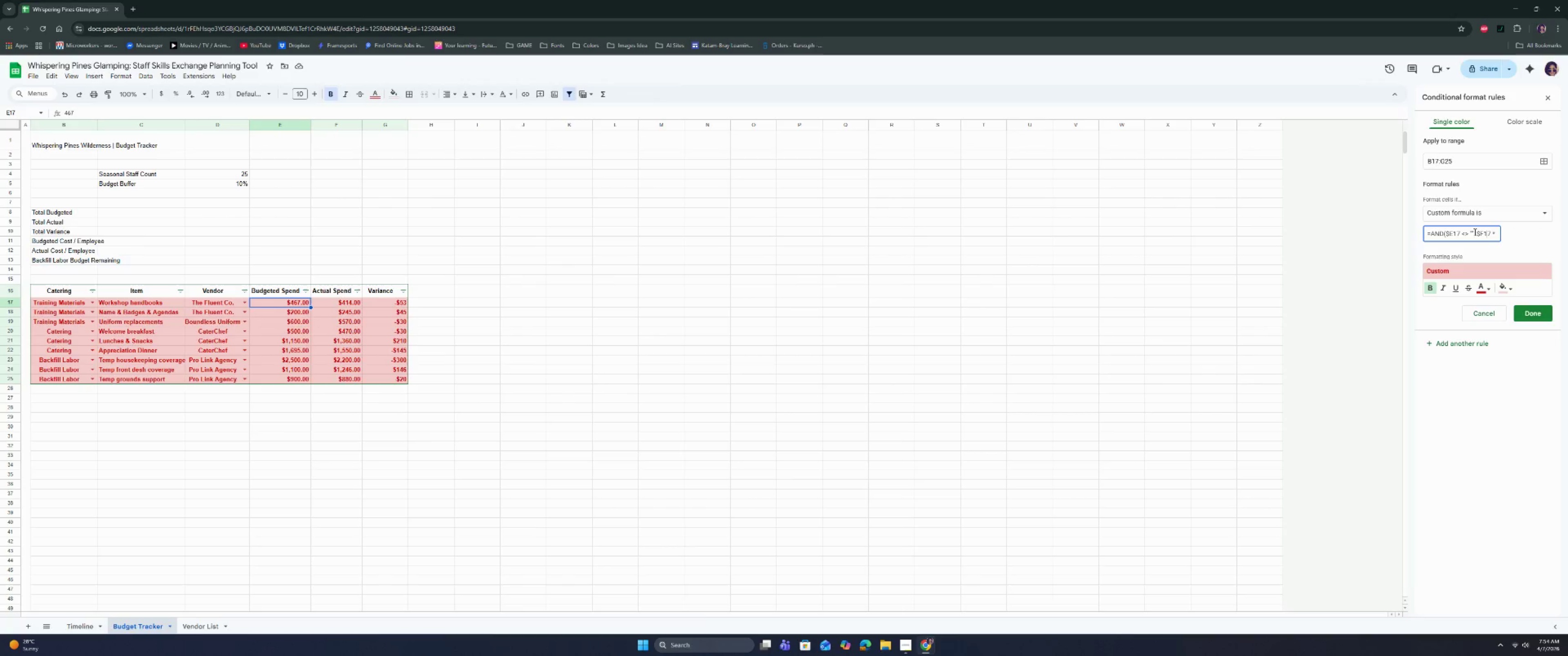 
key(ArrowLeft)
 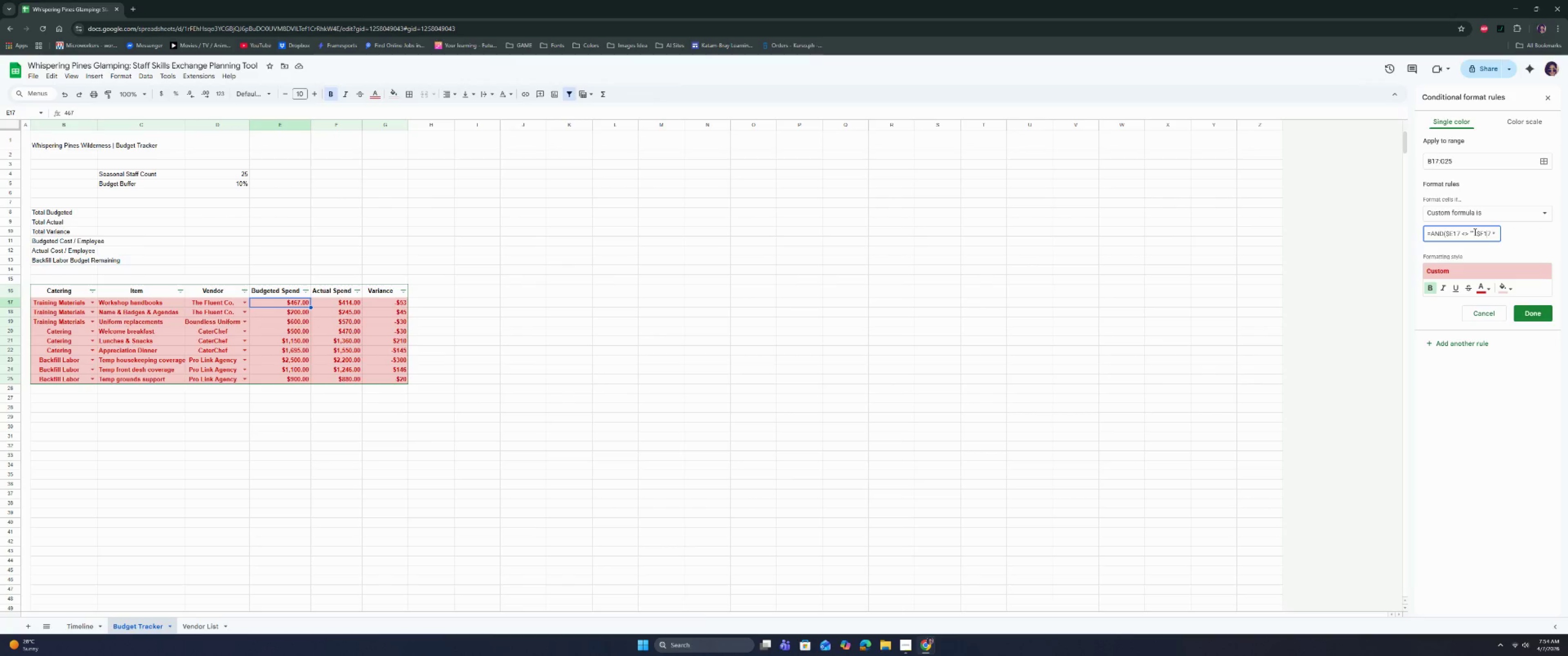 
key(ArrowLeft)
 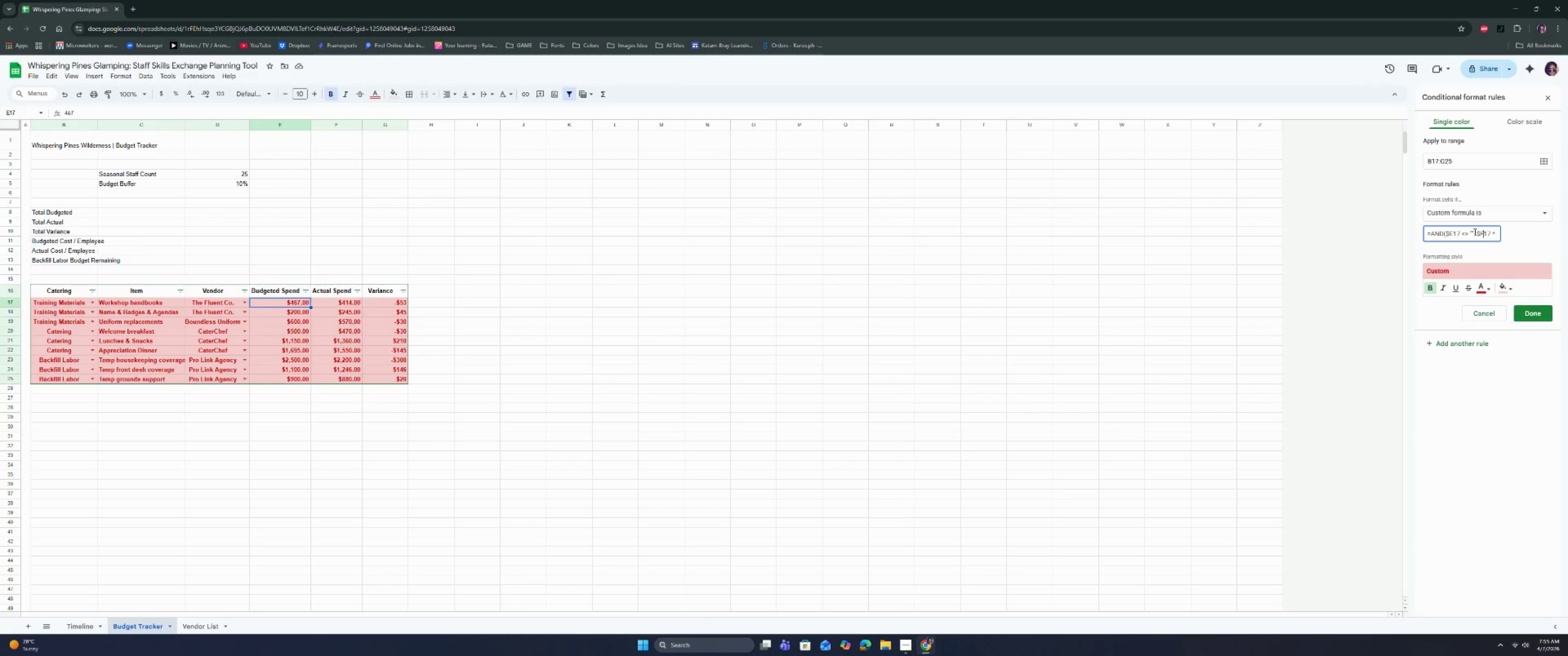 
hold_key(key=ArrowRight, duration=0.73)
 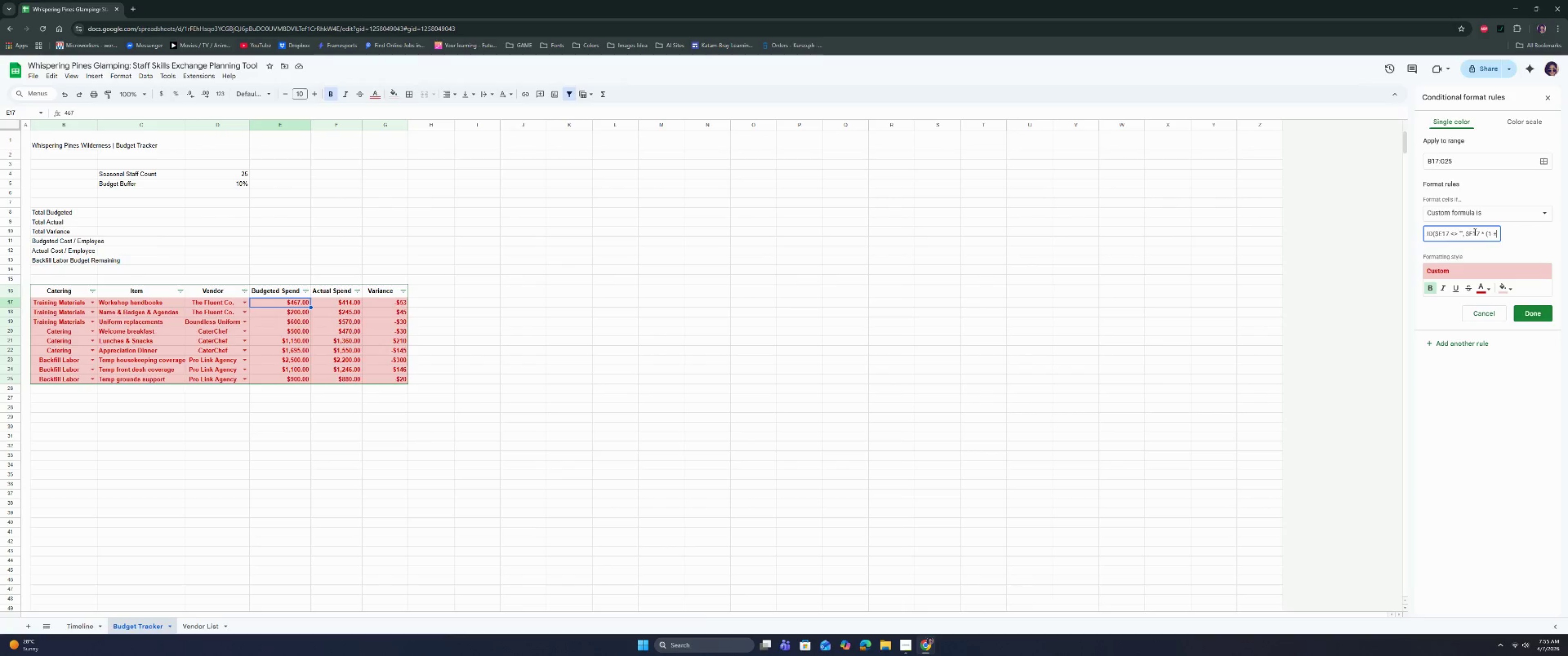 
key(ArrowRight)
 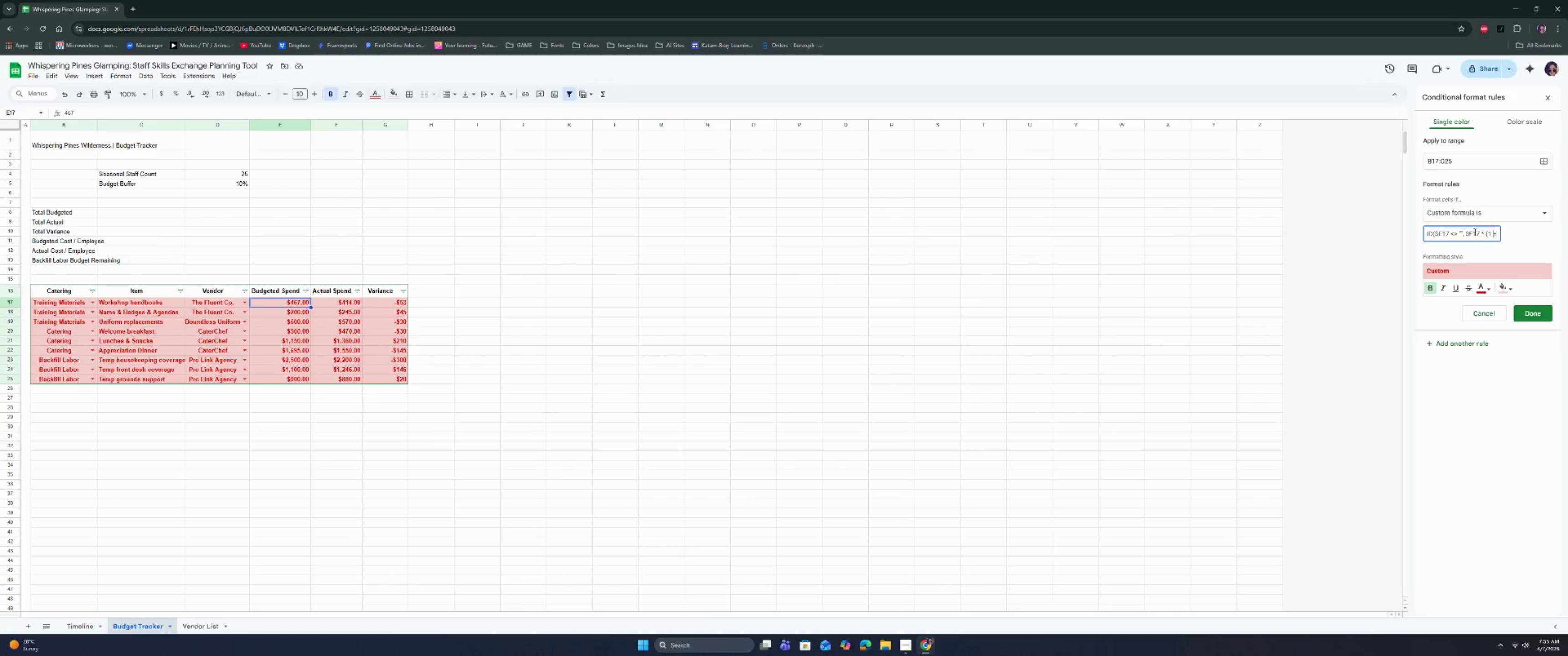 
hold_key(key=ArrowLeft, duration=0.66)
 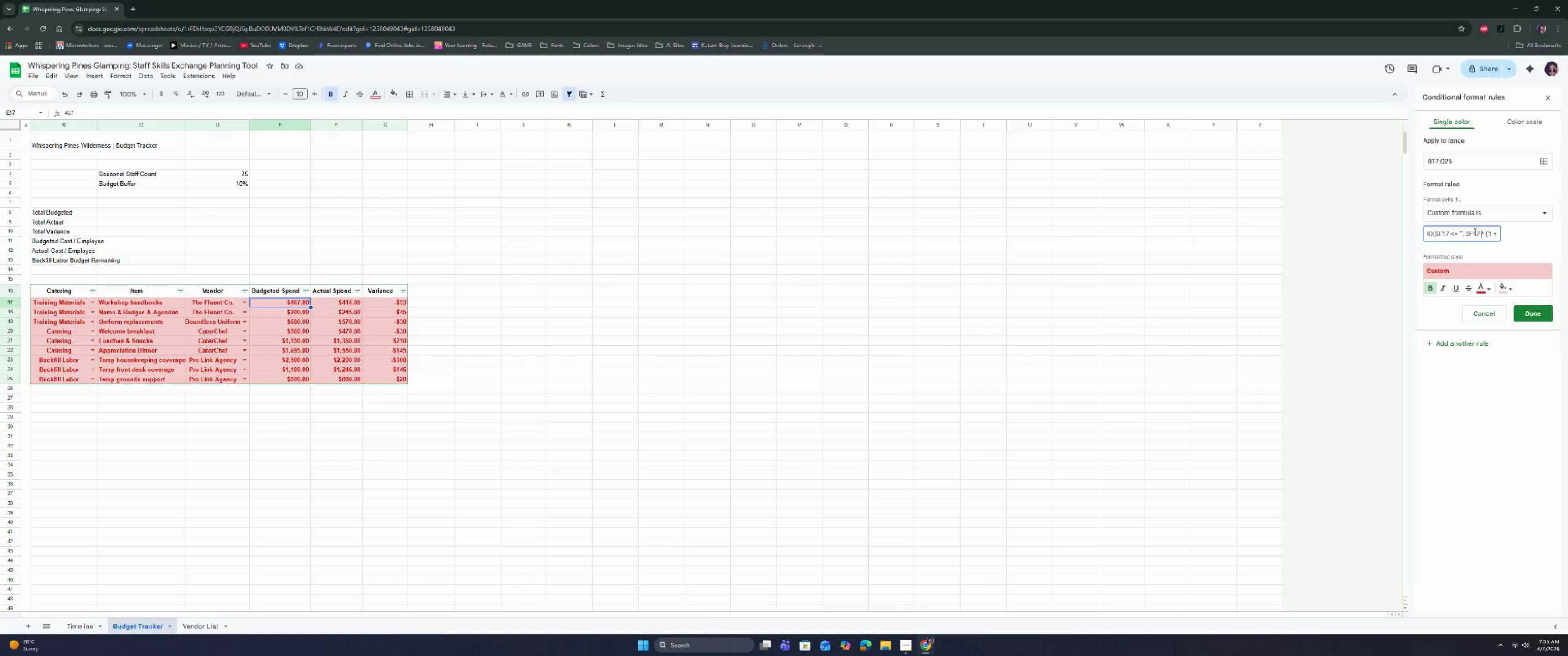 
key(ArrowLeft)
 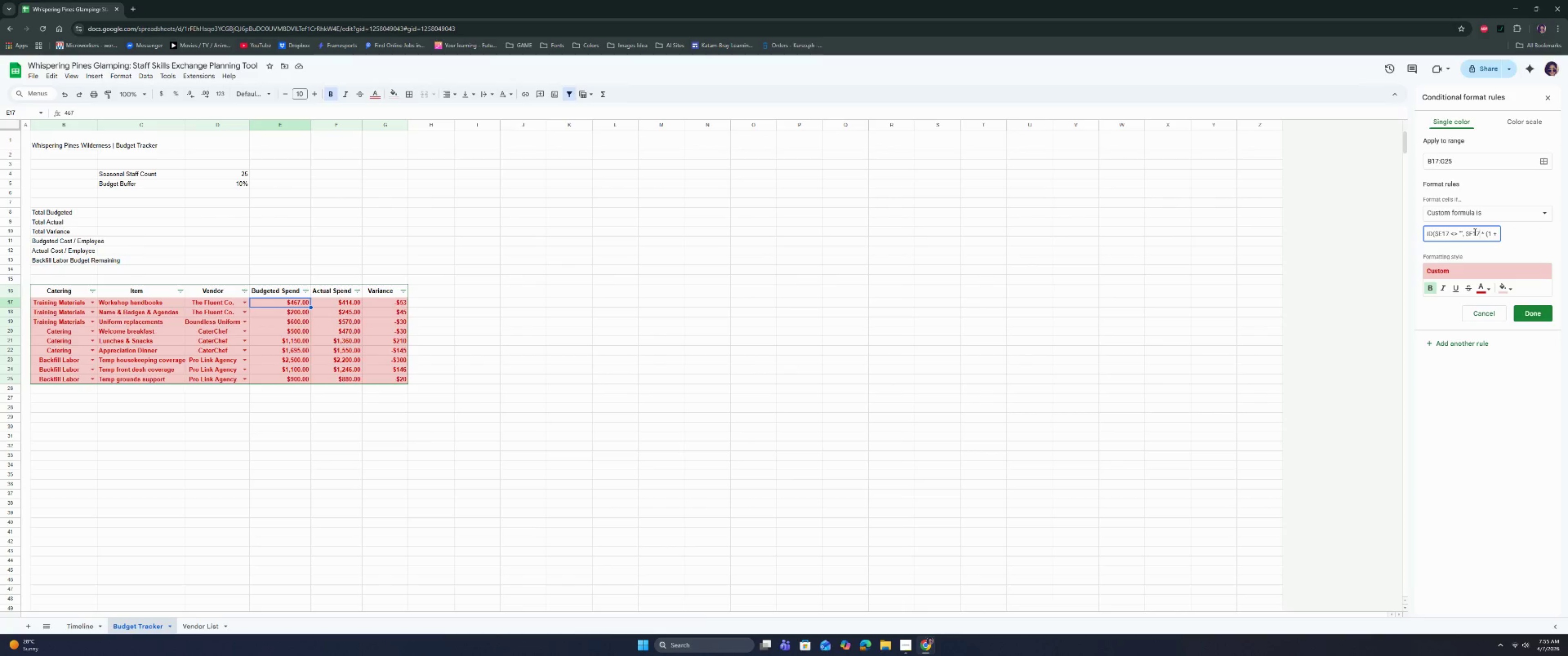 
key(ArrowRight)
 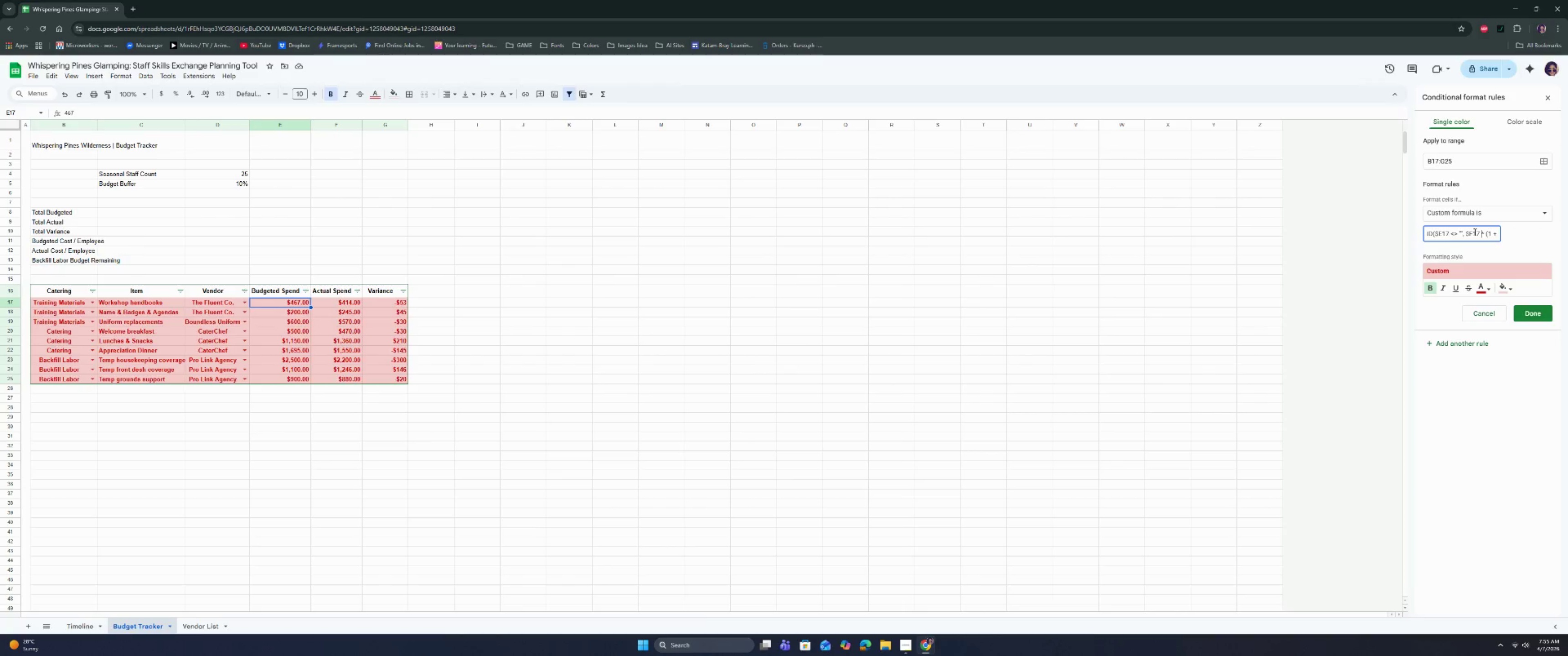 
key(ArrowRight)
 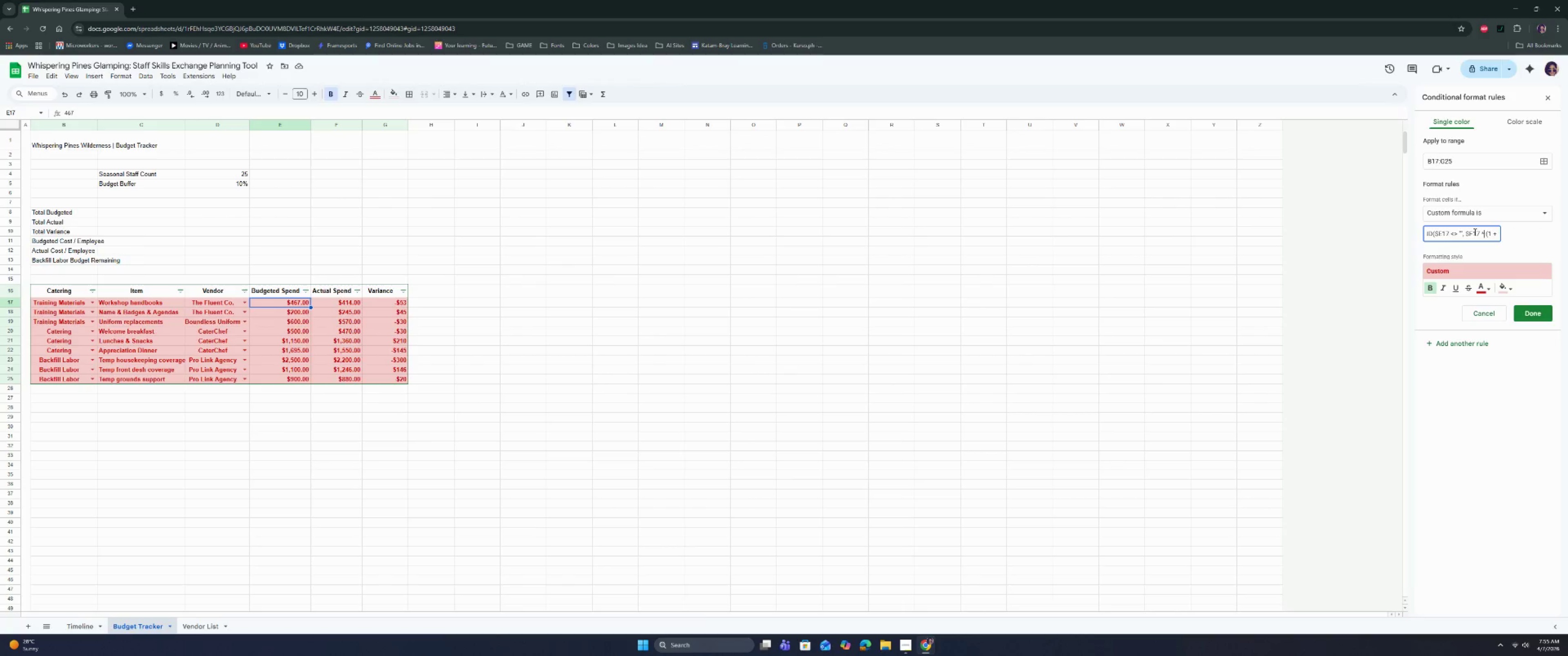 
key(ArrowLeft)
 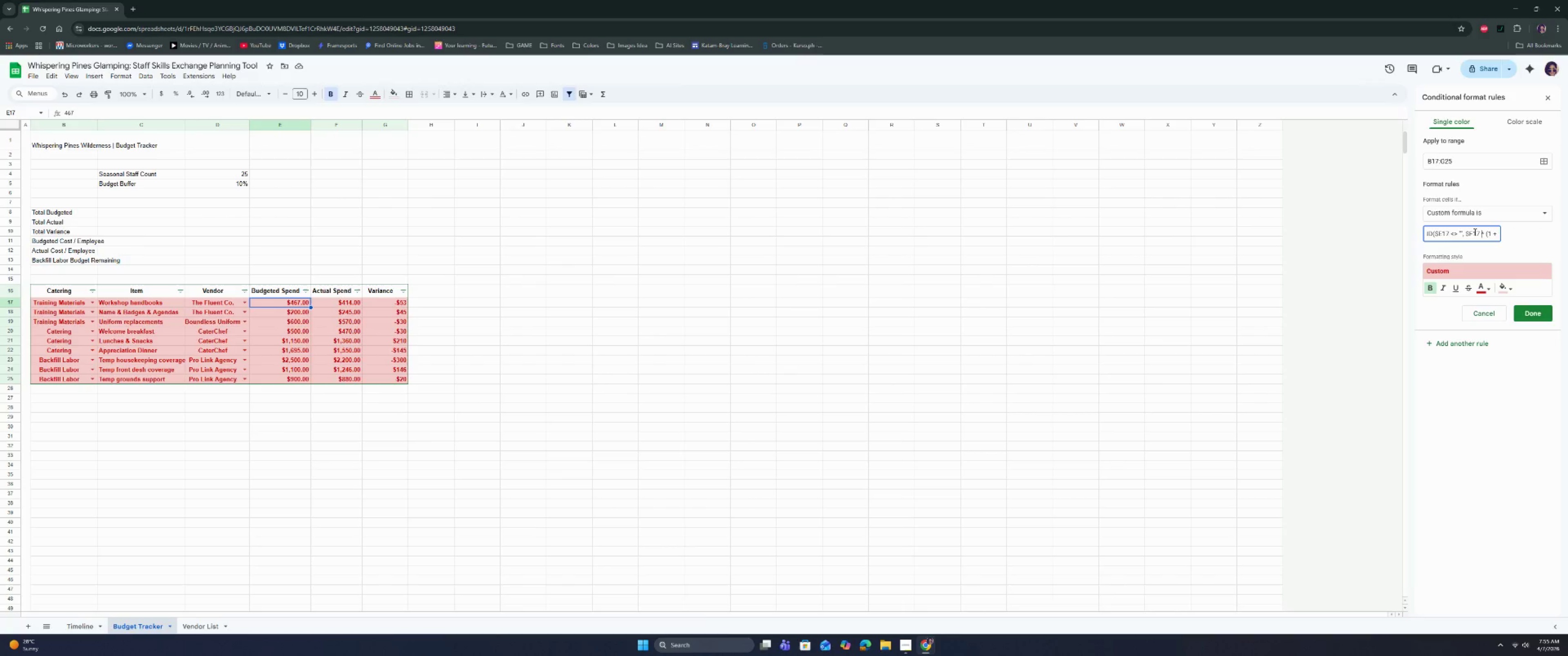 
type(> $E17 )
 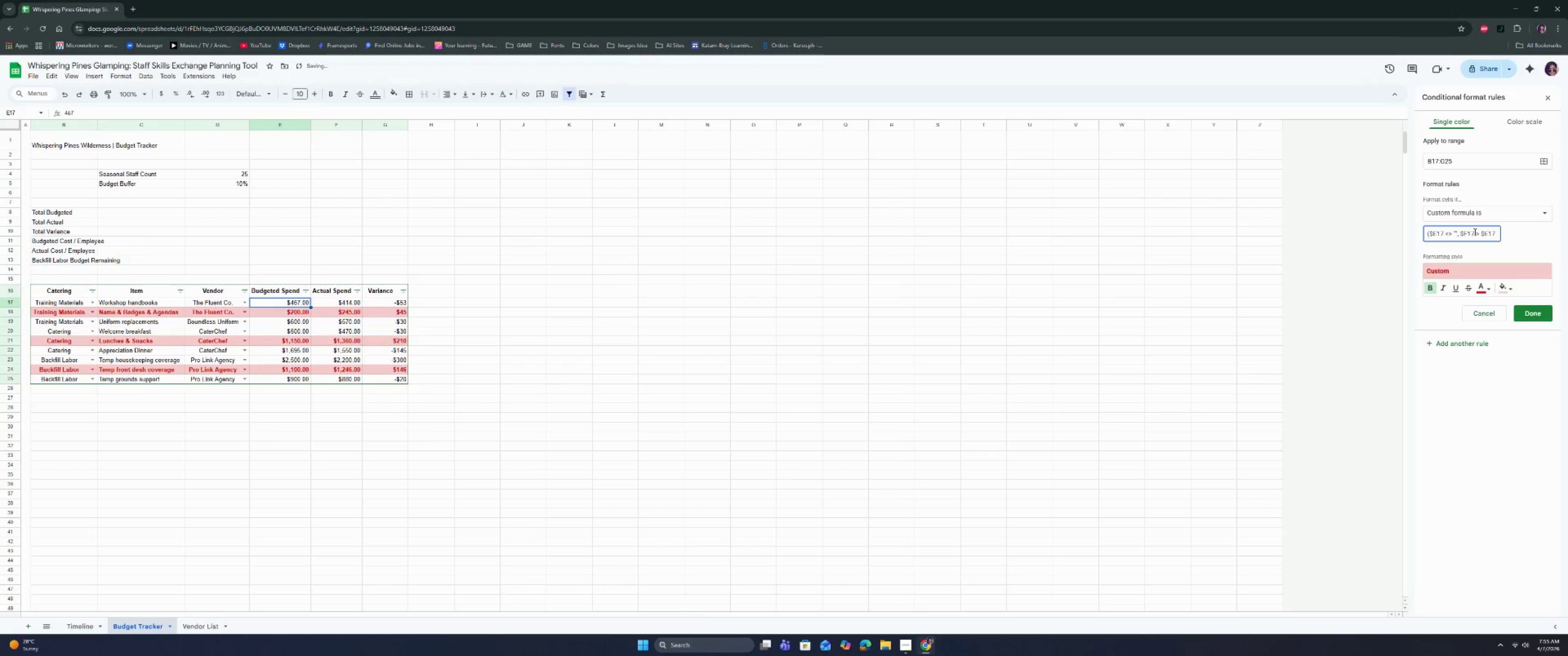 
left_click_drag(start_coordinate=[1460, 235], to_coordinate=[1536, 239])
 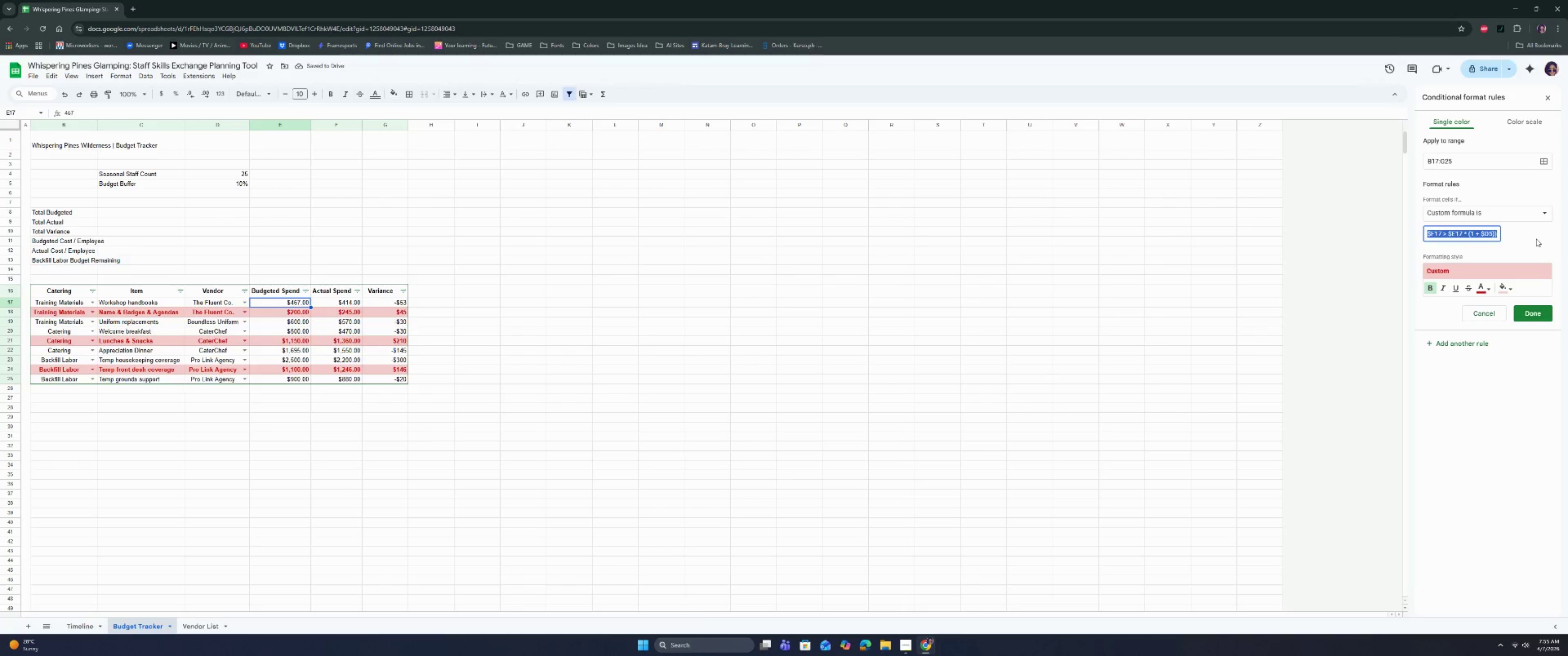 
left_click([1536, 239])
 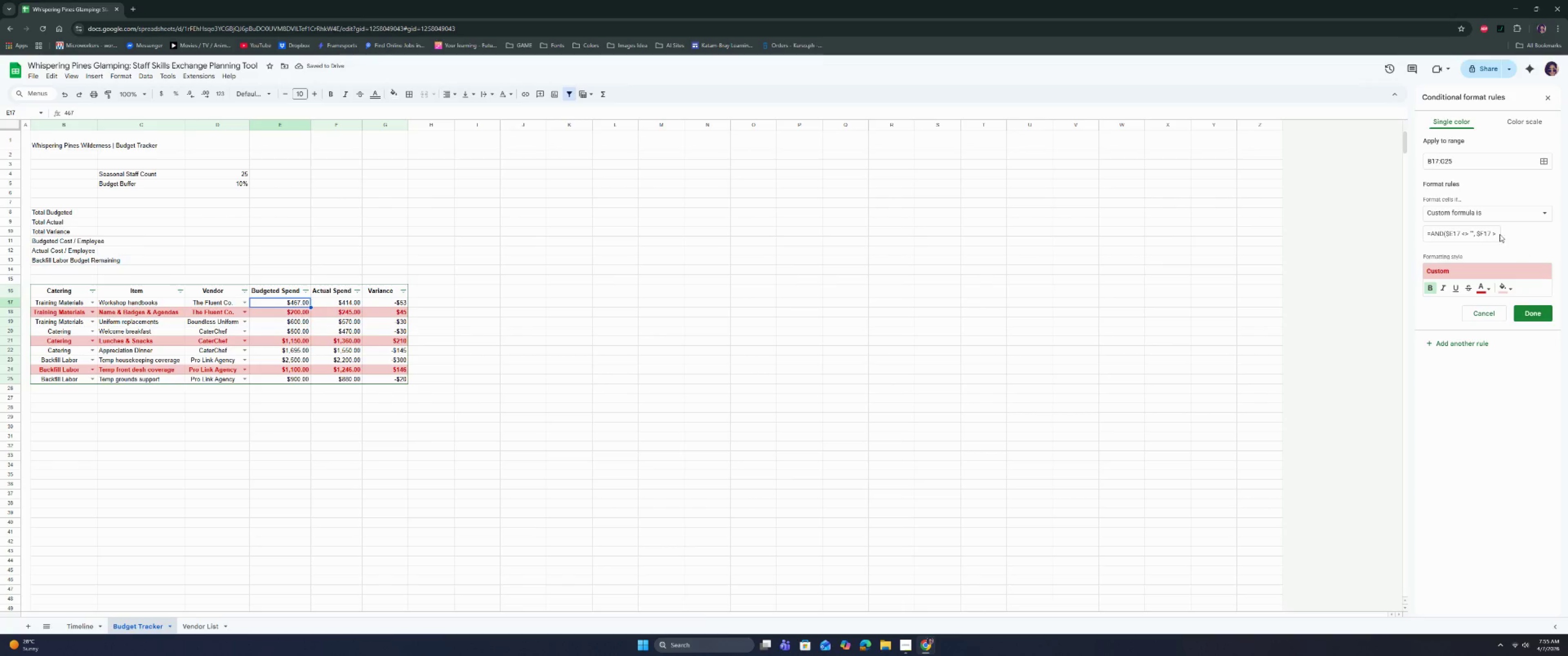 
left_click_drag(start_coordinate=[1473, 226], to_coordinate=[1568, 241])
 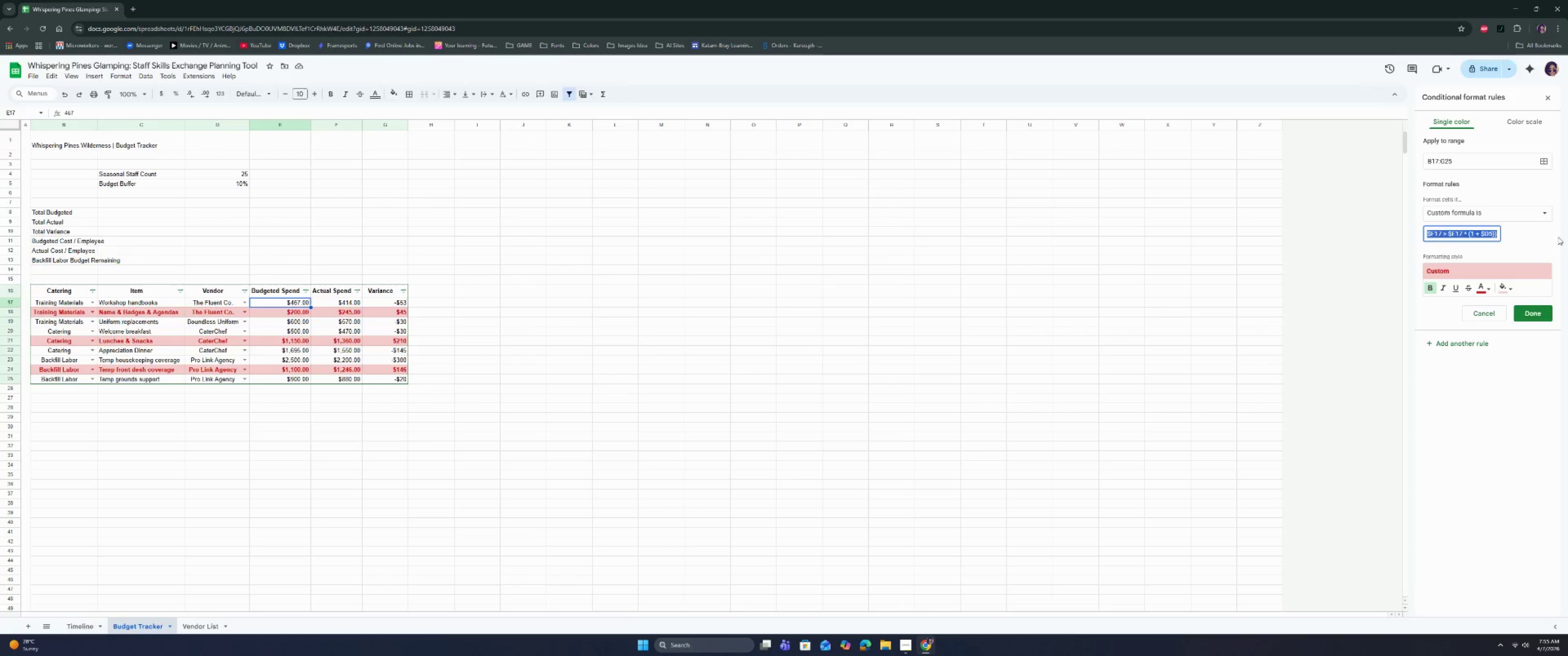 
left_click([1555, 236])
 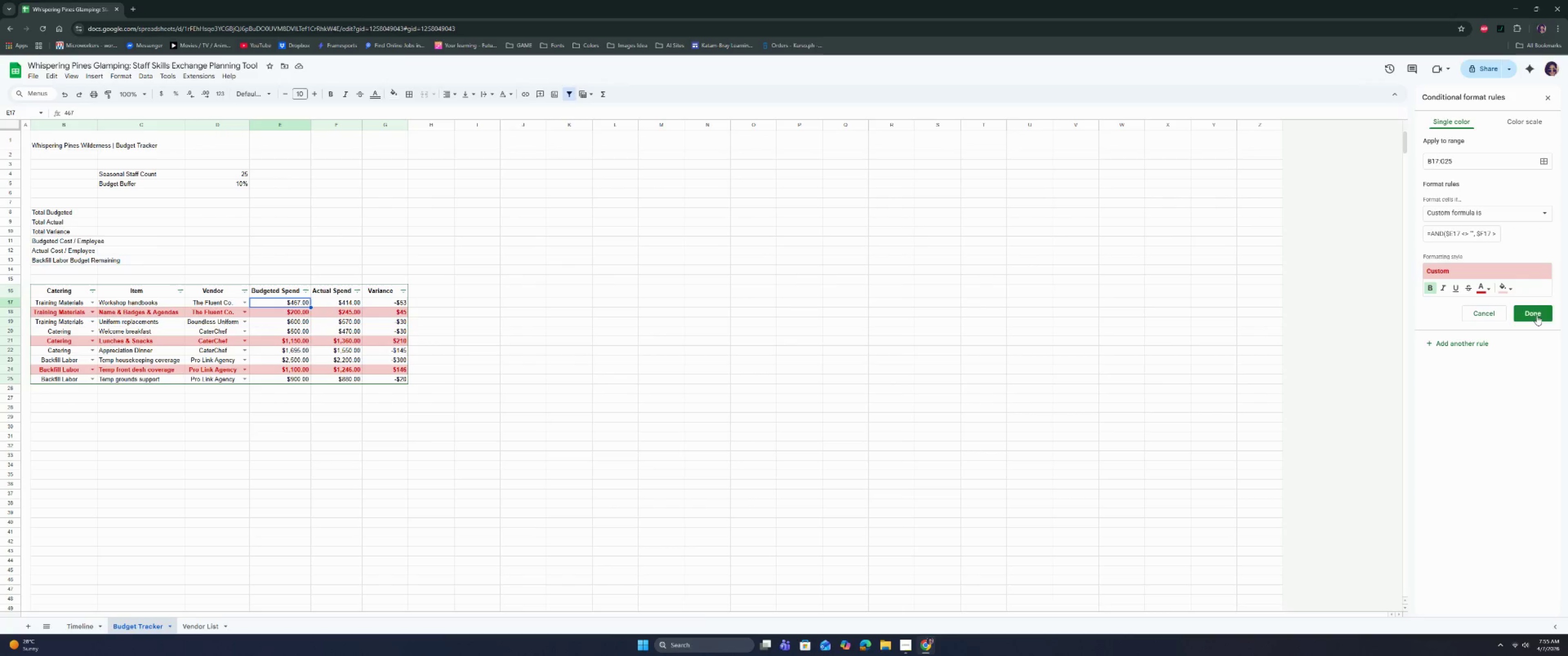 
left_click([1537, 313])
 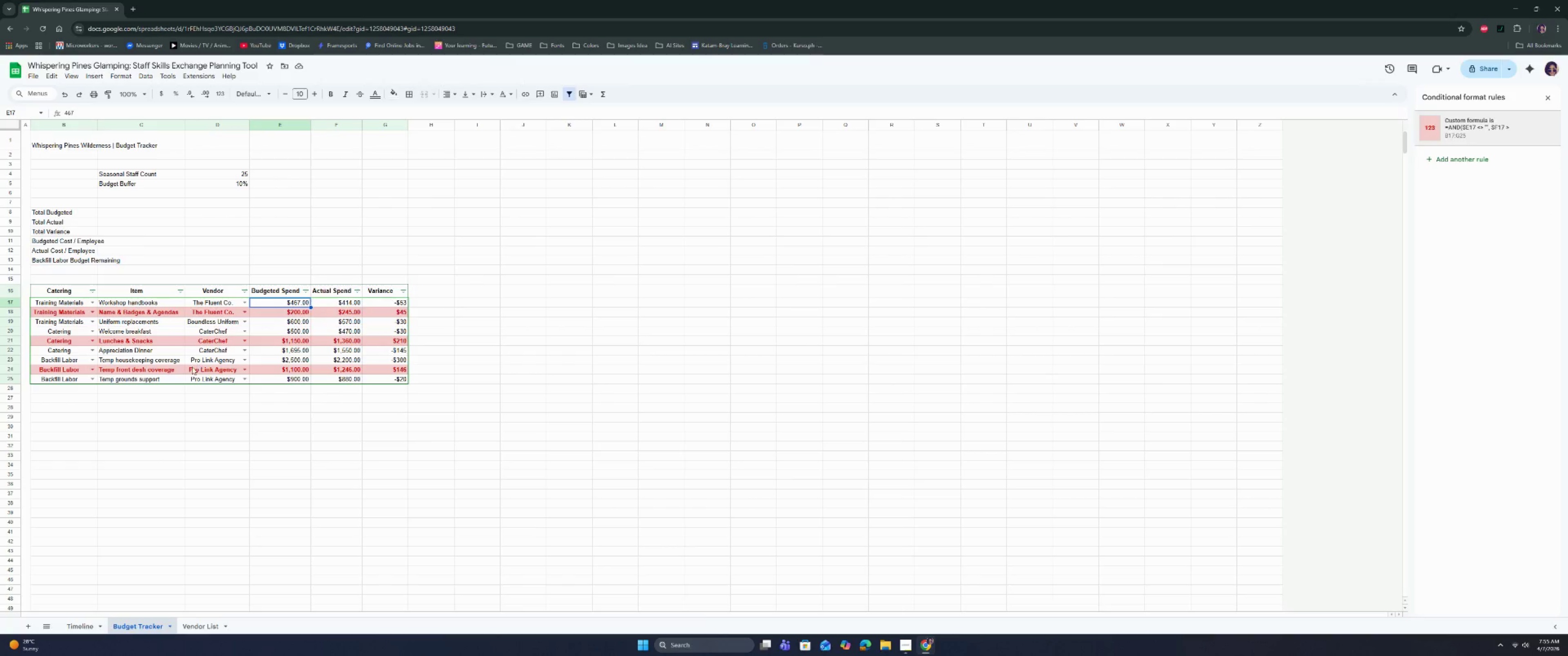 
left_click([335, 446])
 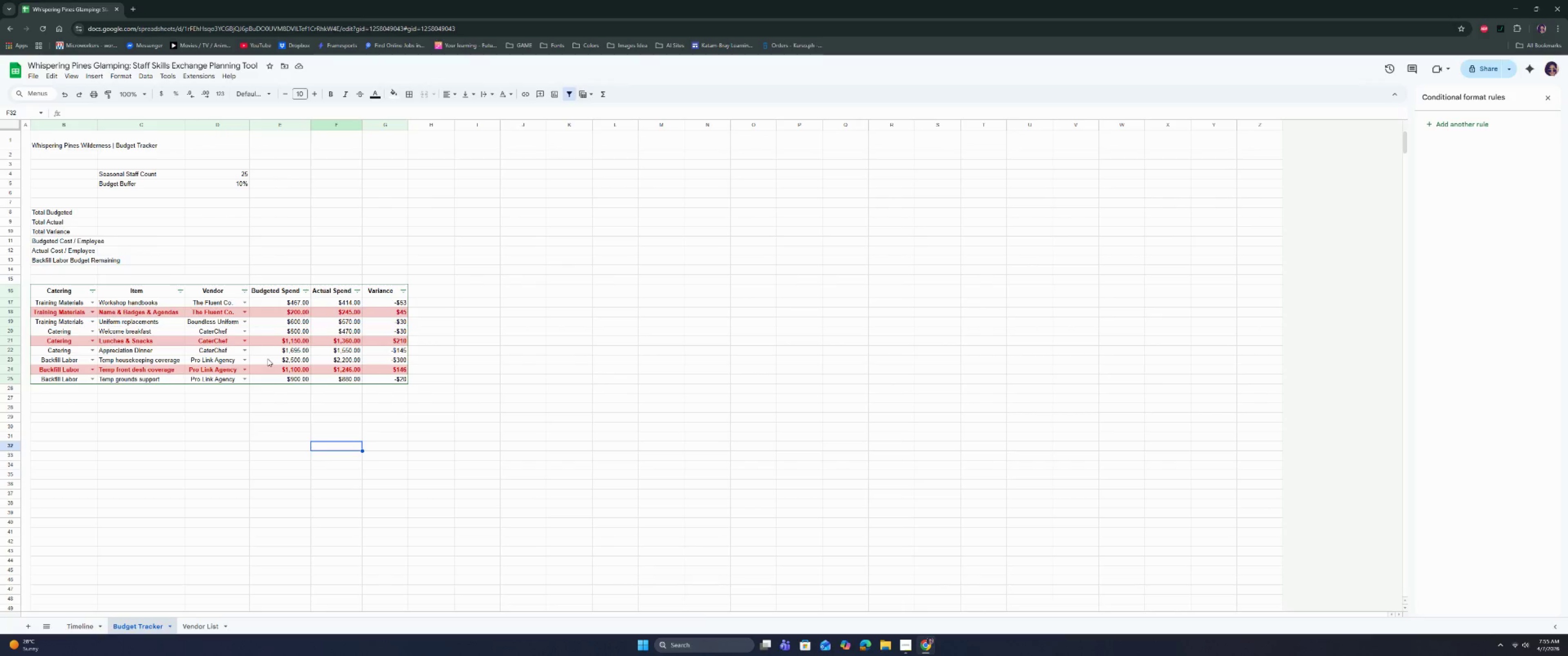 
wait(23.67)
 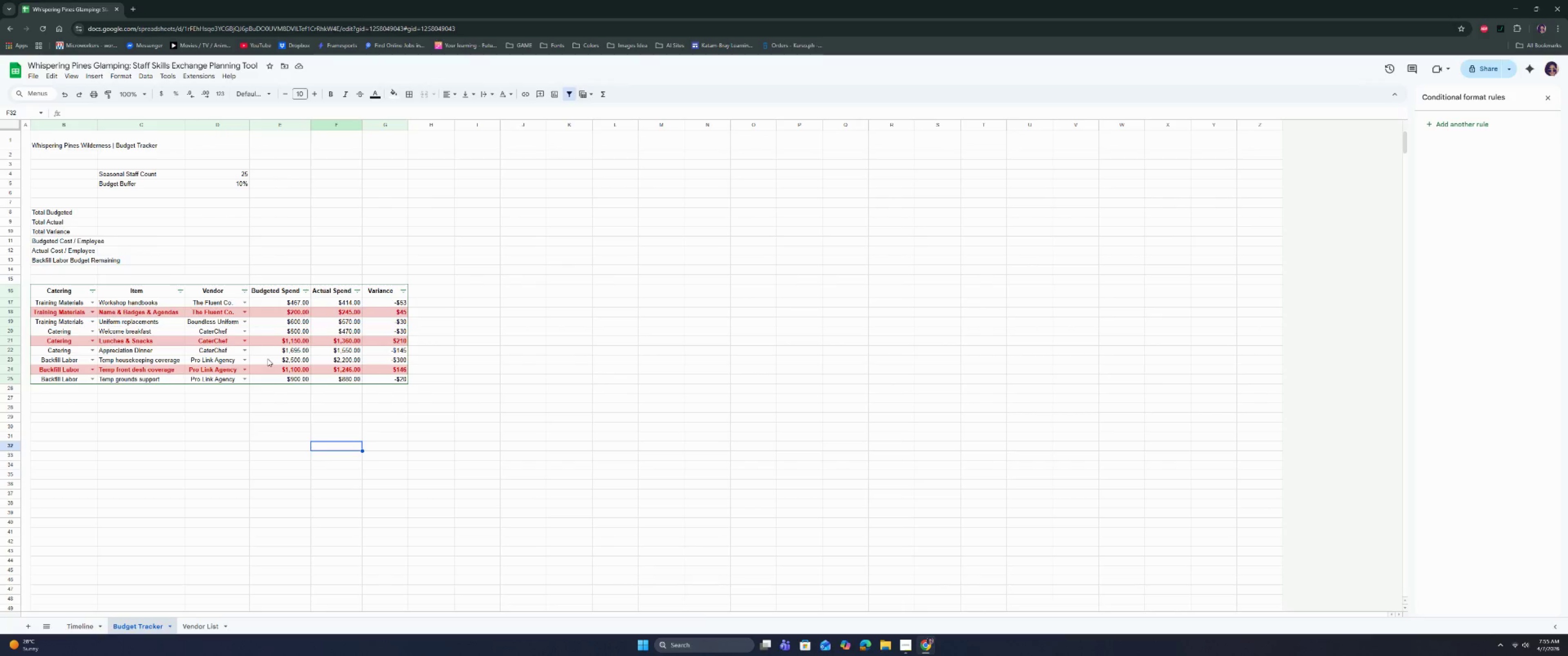 
left_click([390, 376])
 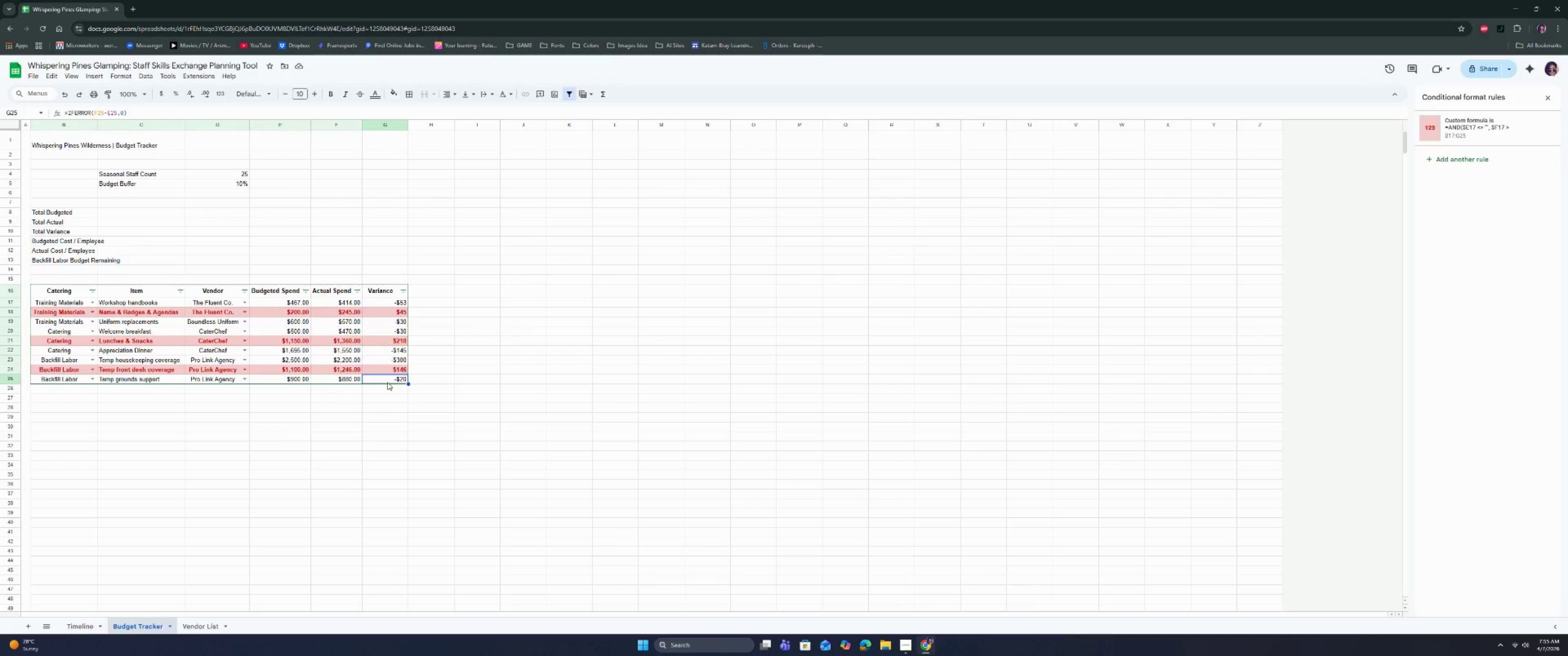 
double_click([387, 382])
 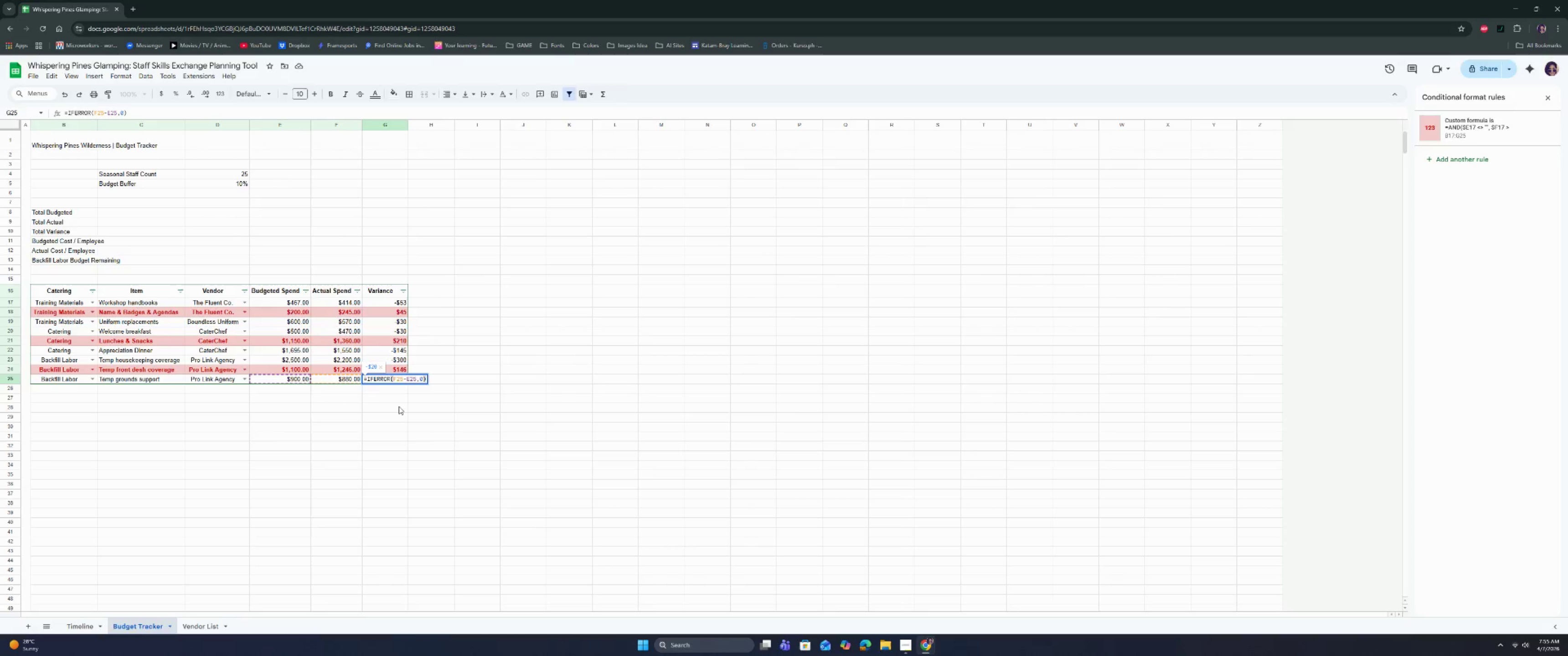 
left_click([399, 407])
 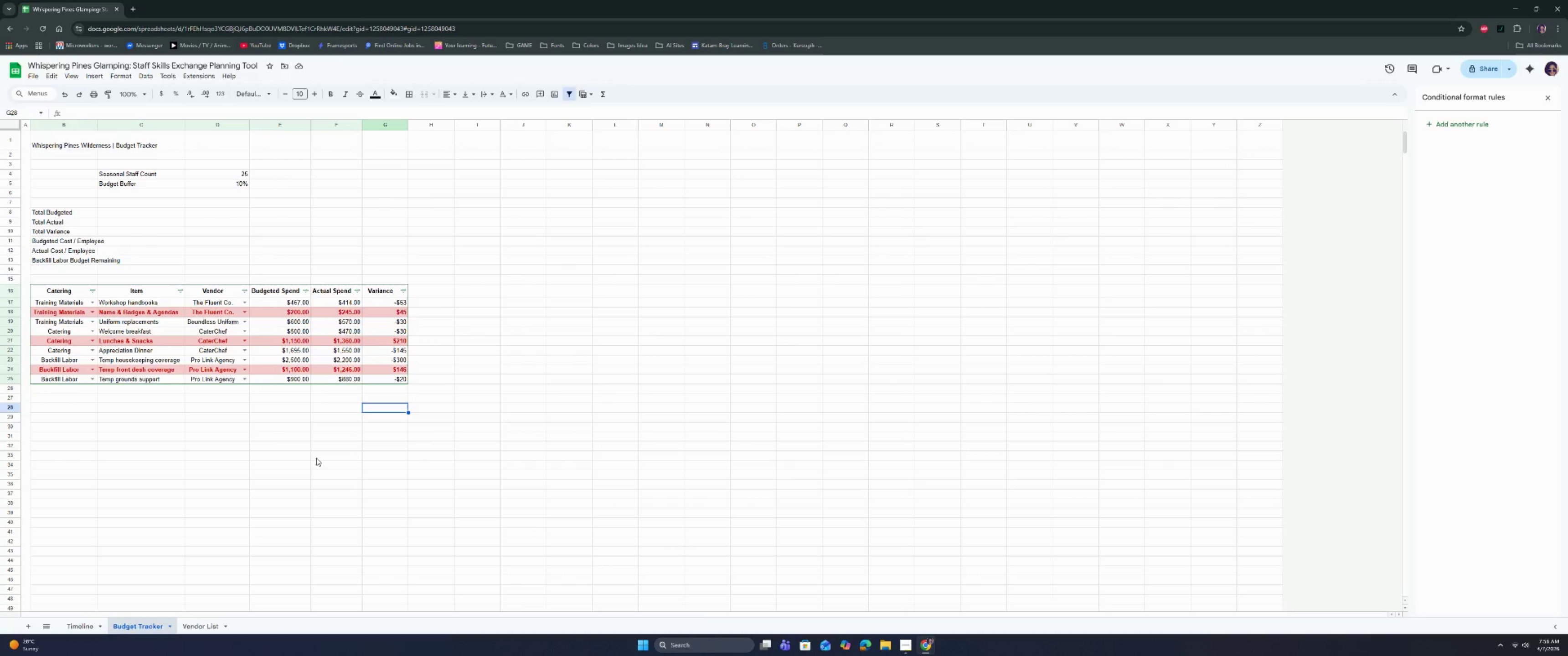 
wait(5.88)
 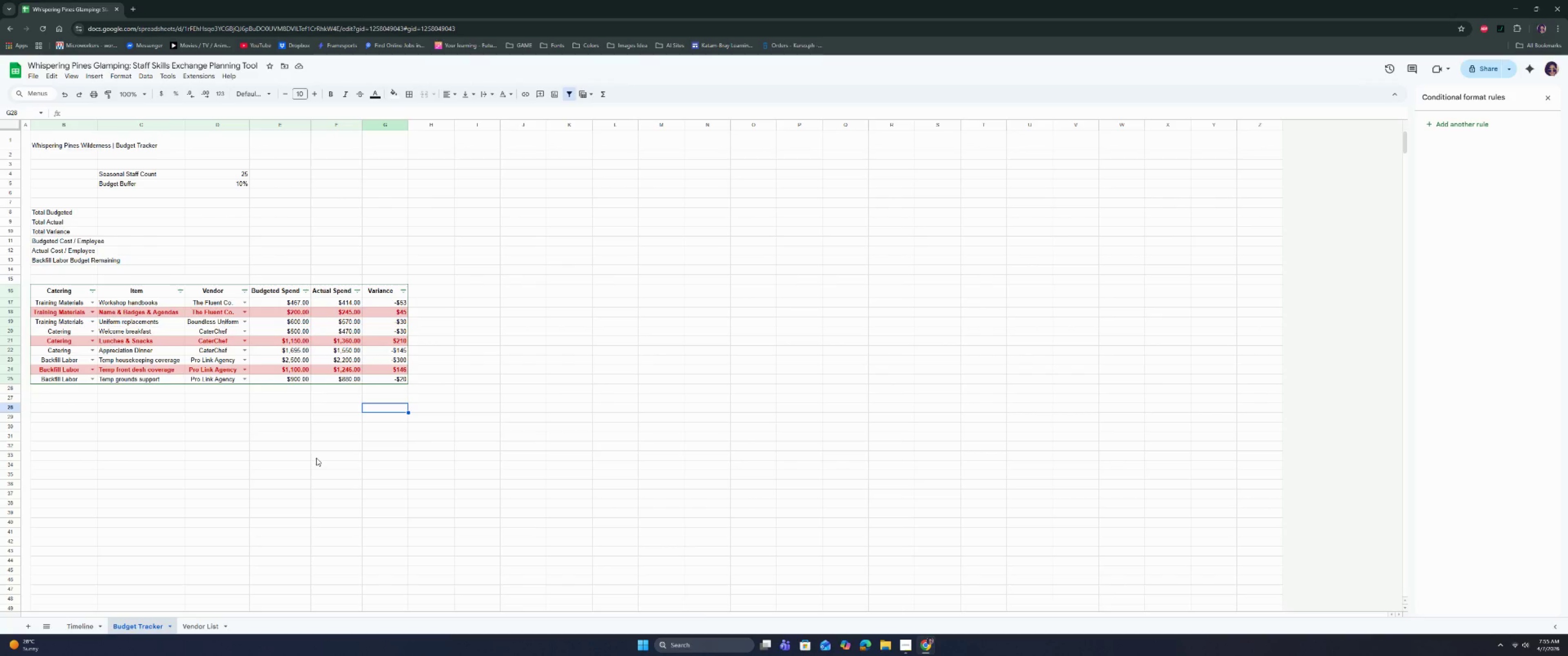 
left_click([369, 382])